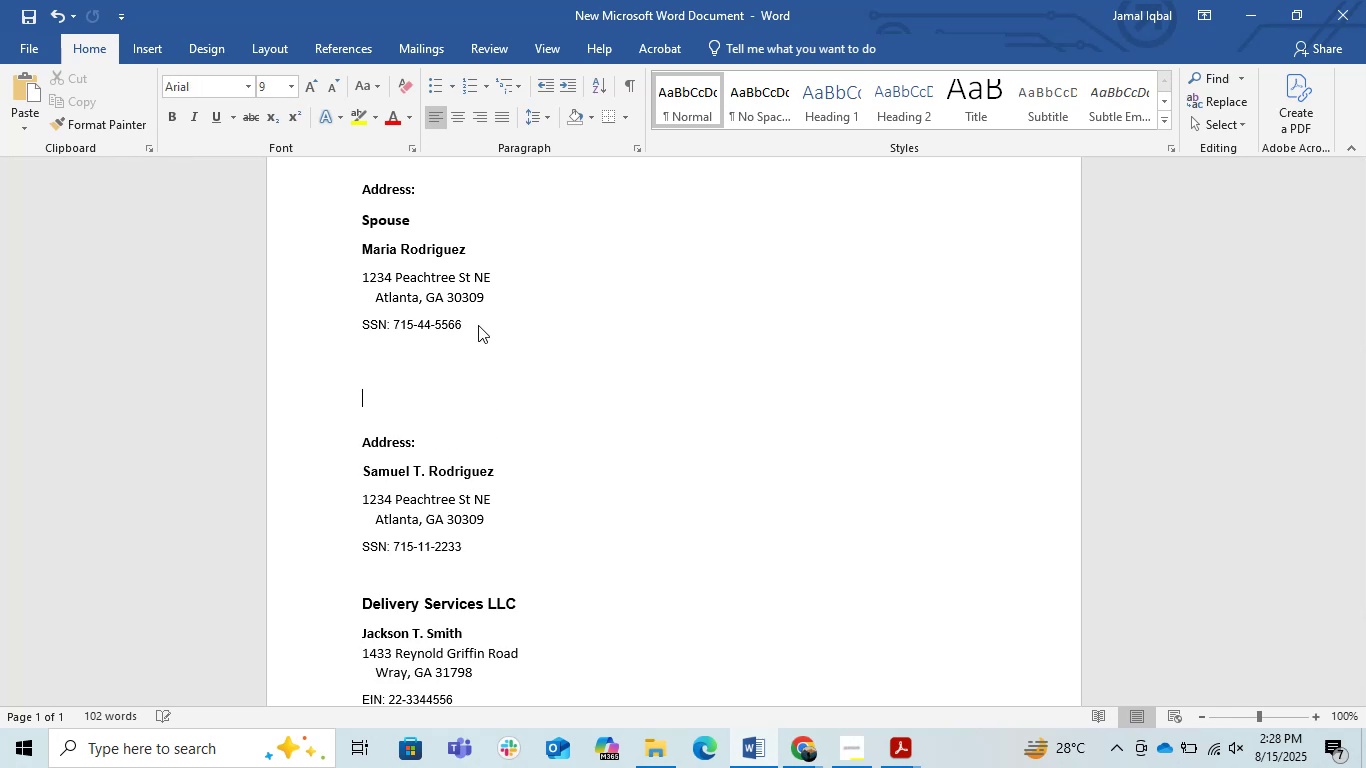 
key(Enter)
 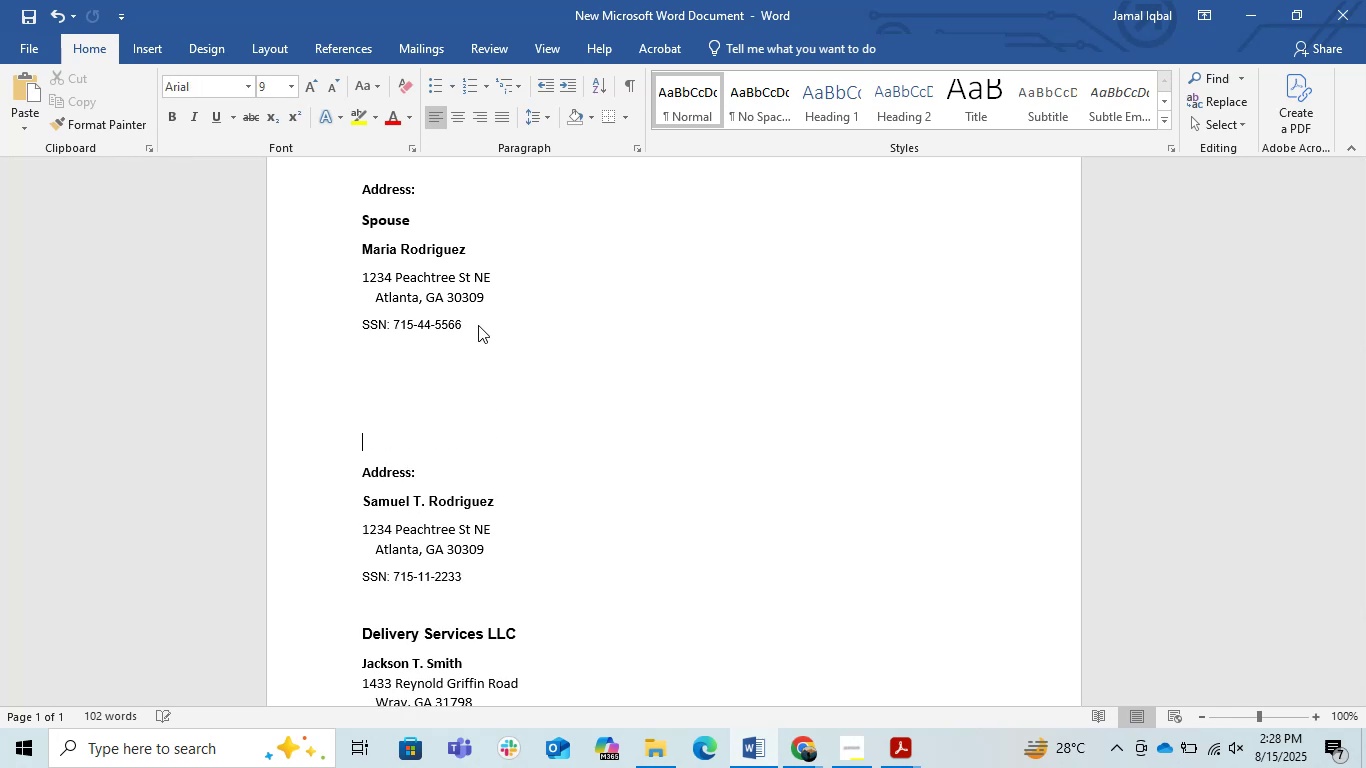 
key(ArrowUp)
 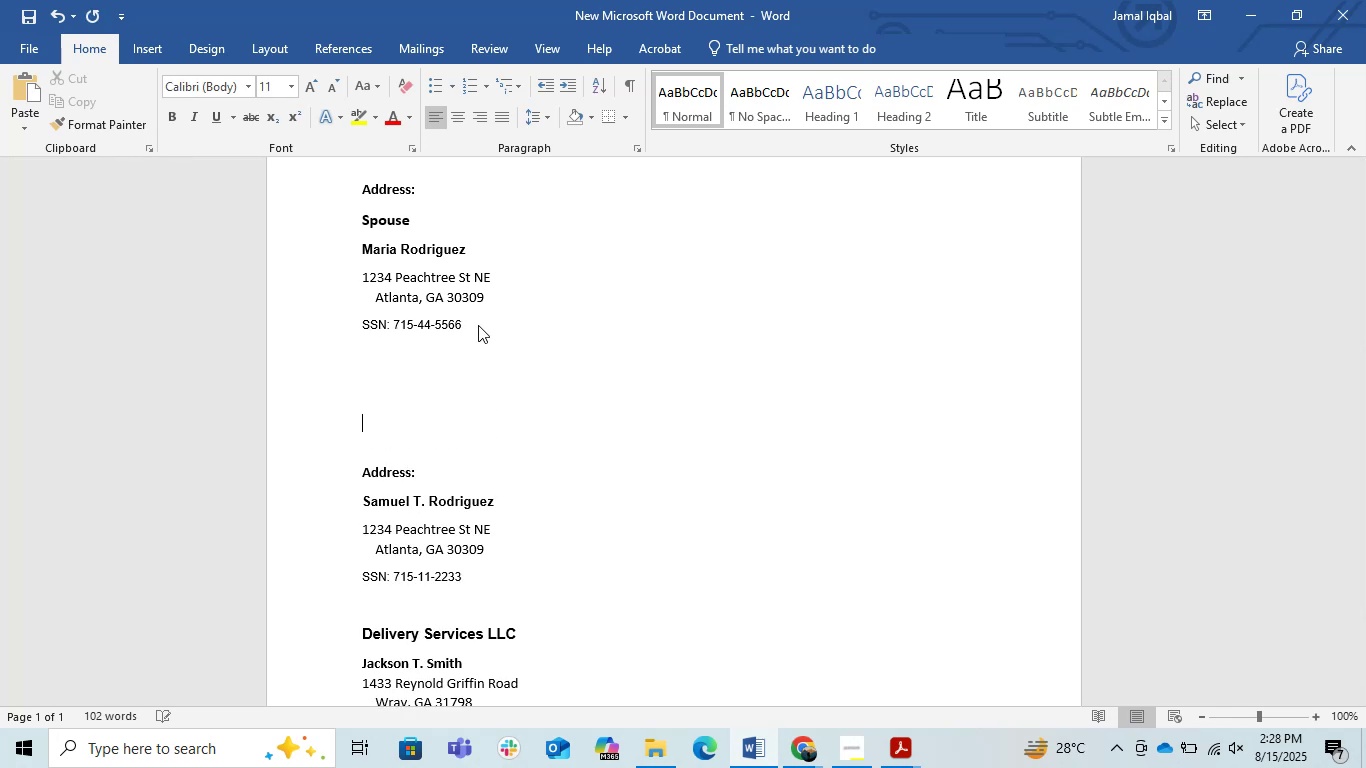 
key(ArrowUp)
 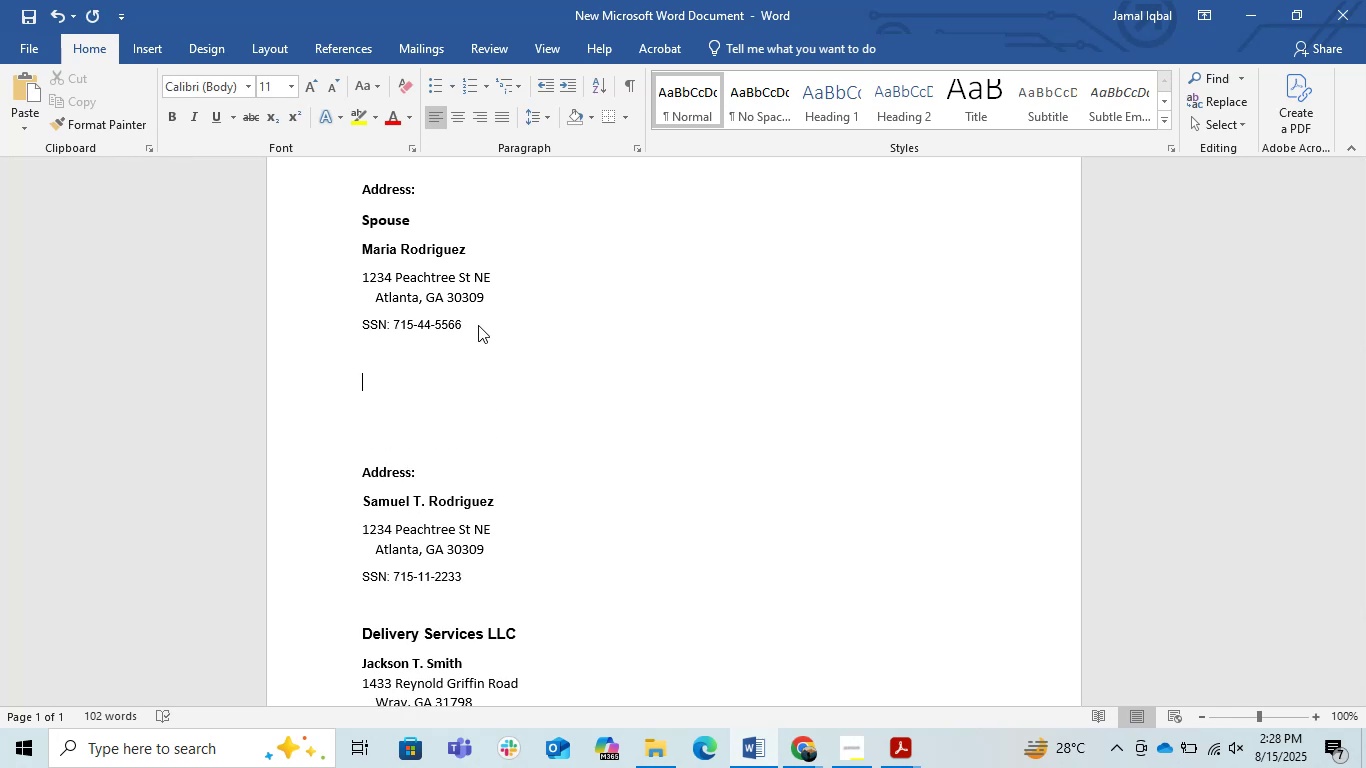 
key(Enter)
 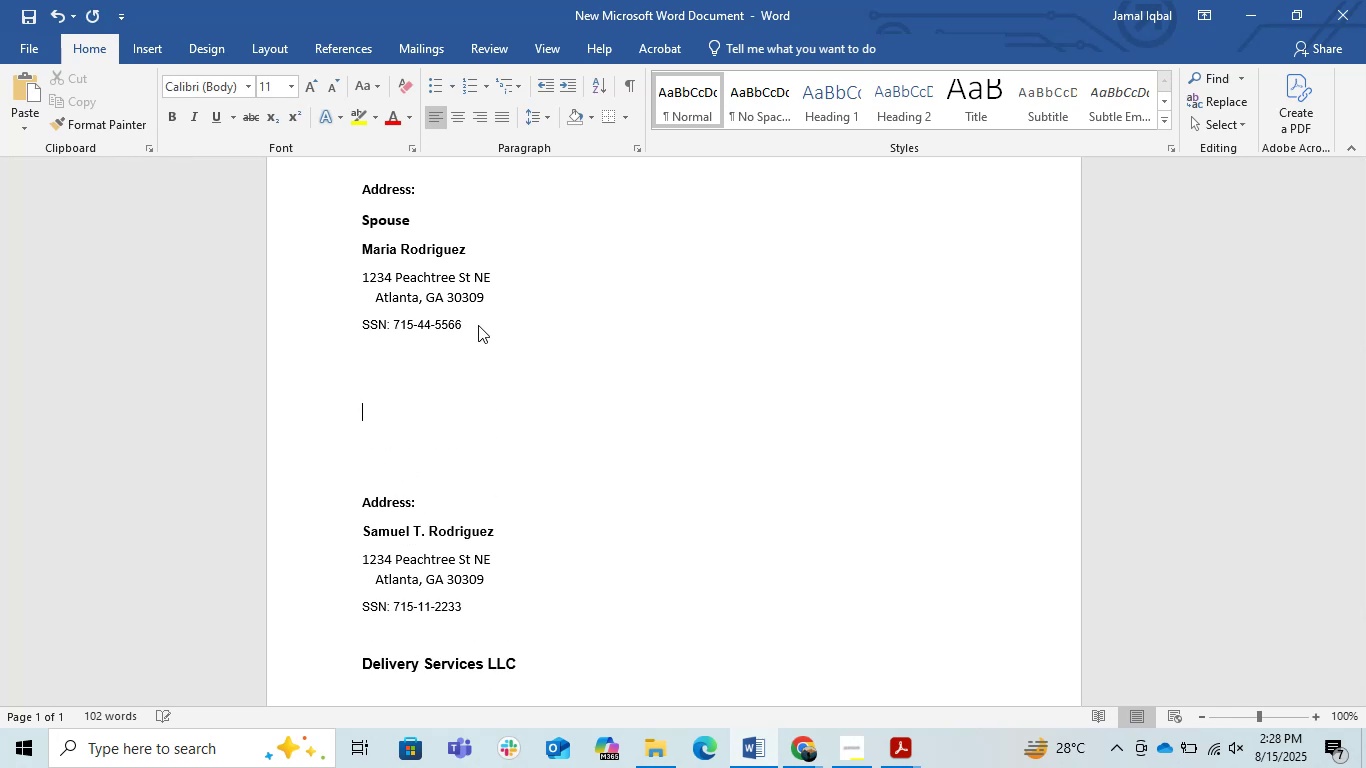 
key(Enter)
 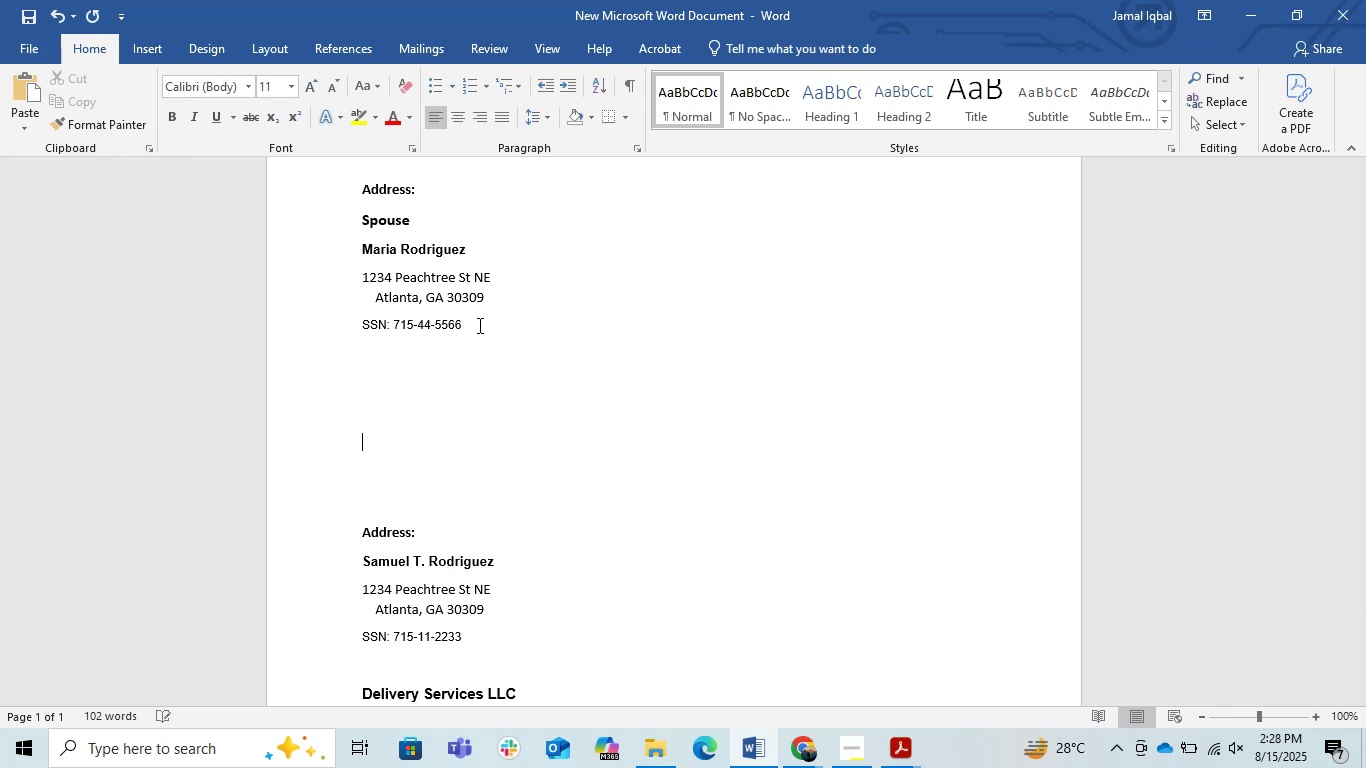 
key(ArrowUp)
 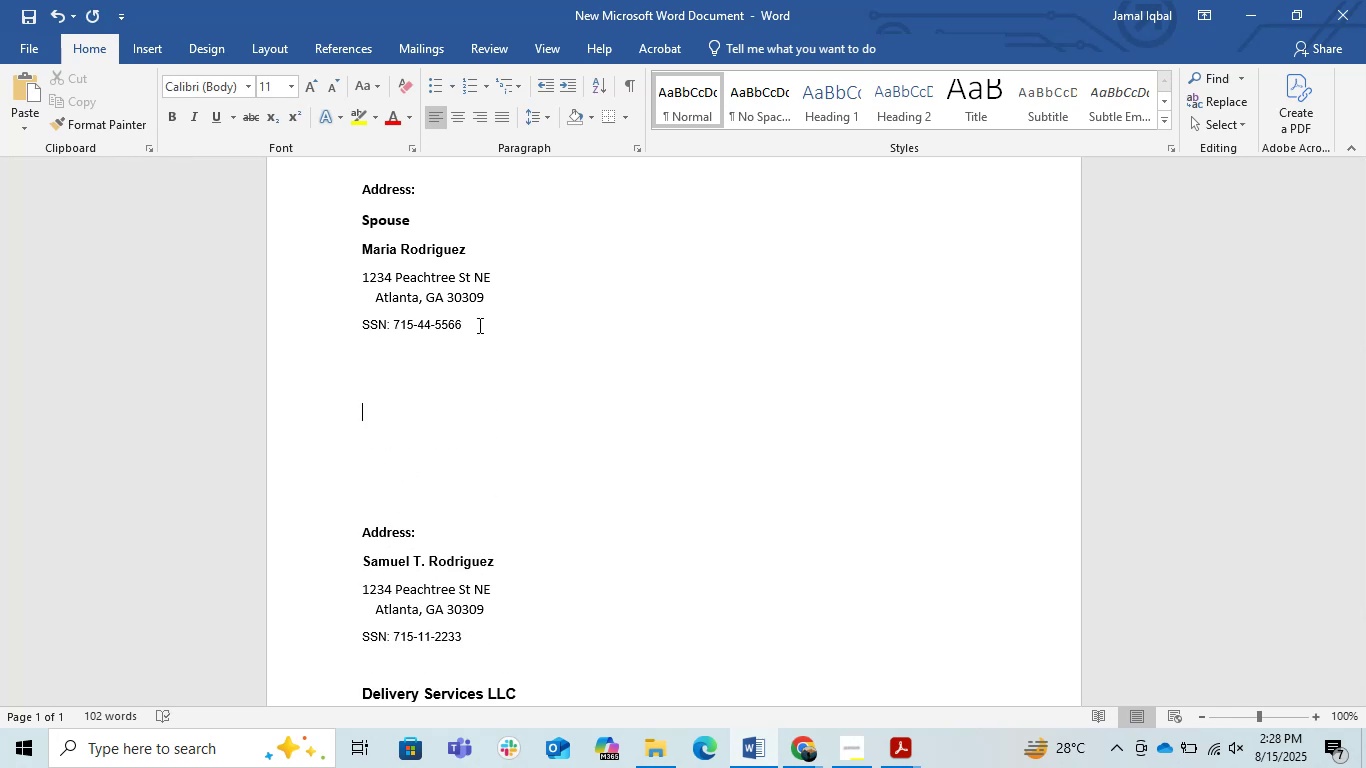 
key(Enter)
 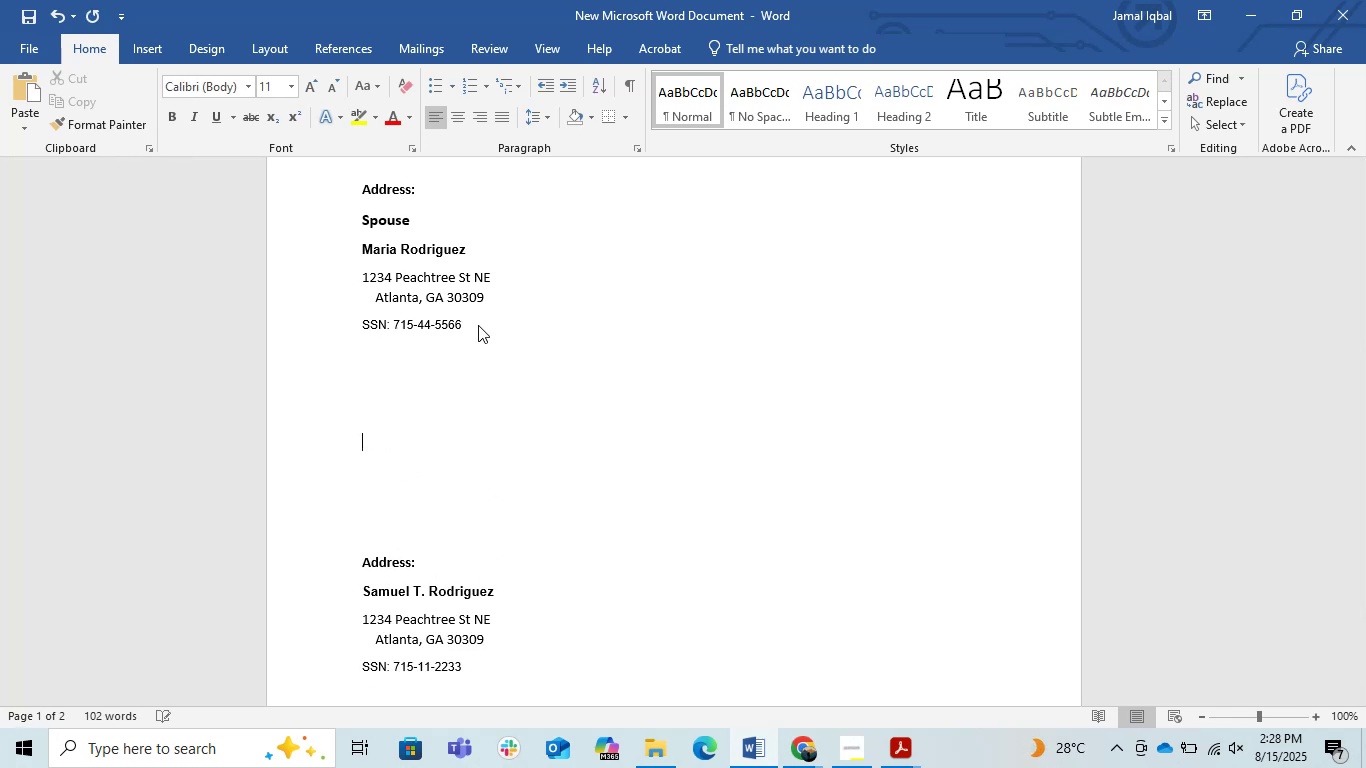 
key(ArrowUp)
 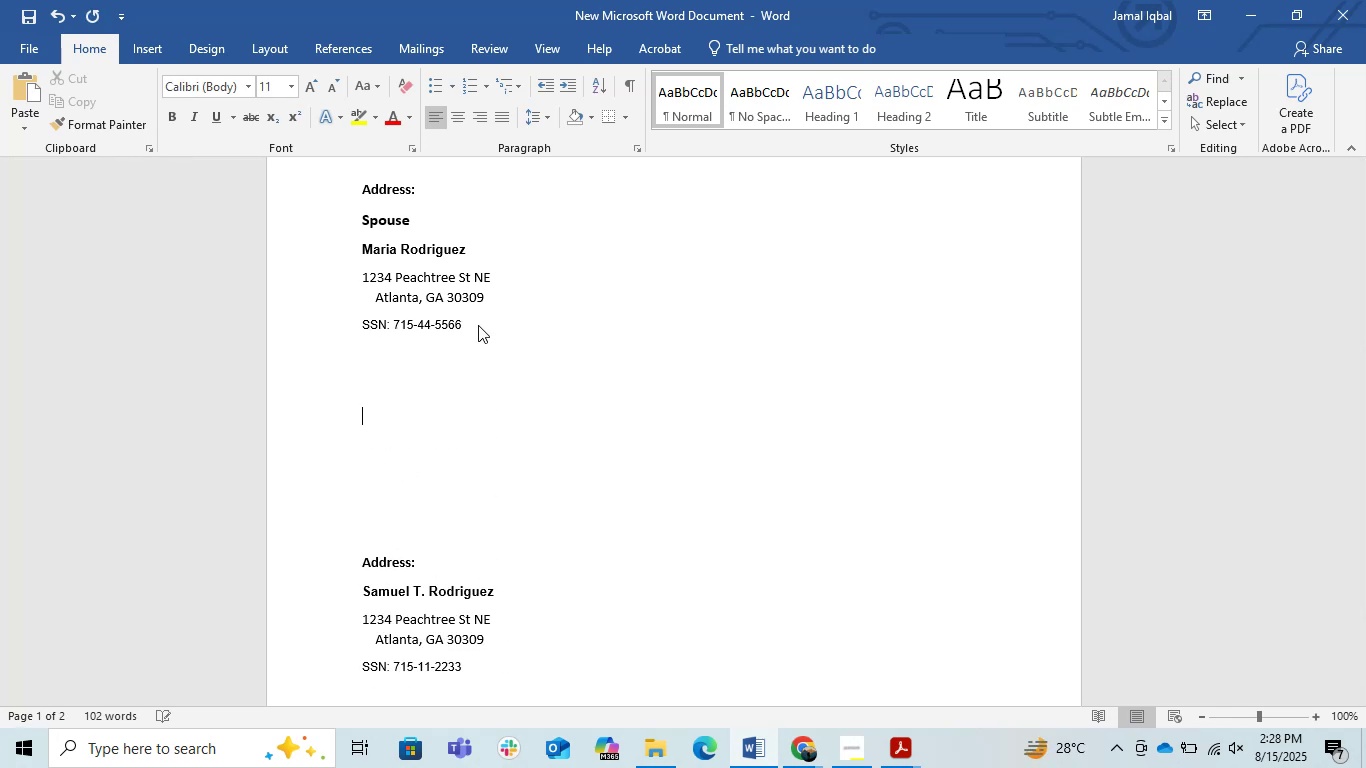 
key(ArrowUp)
 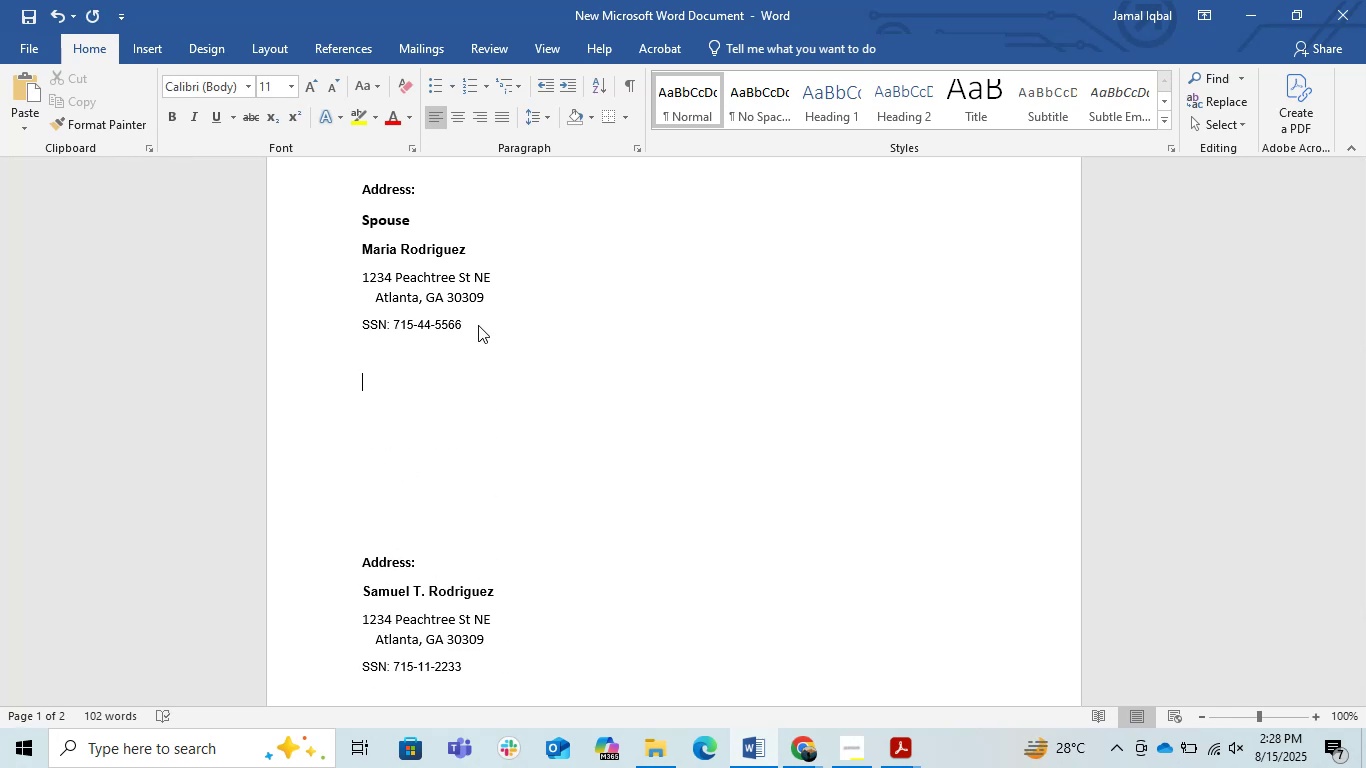 
key(ArrowUp)
 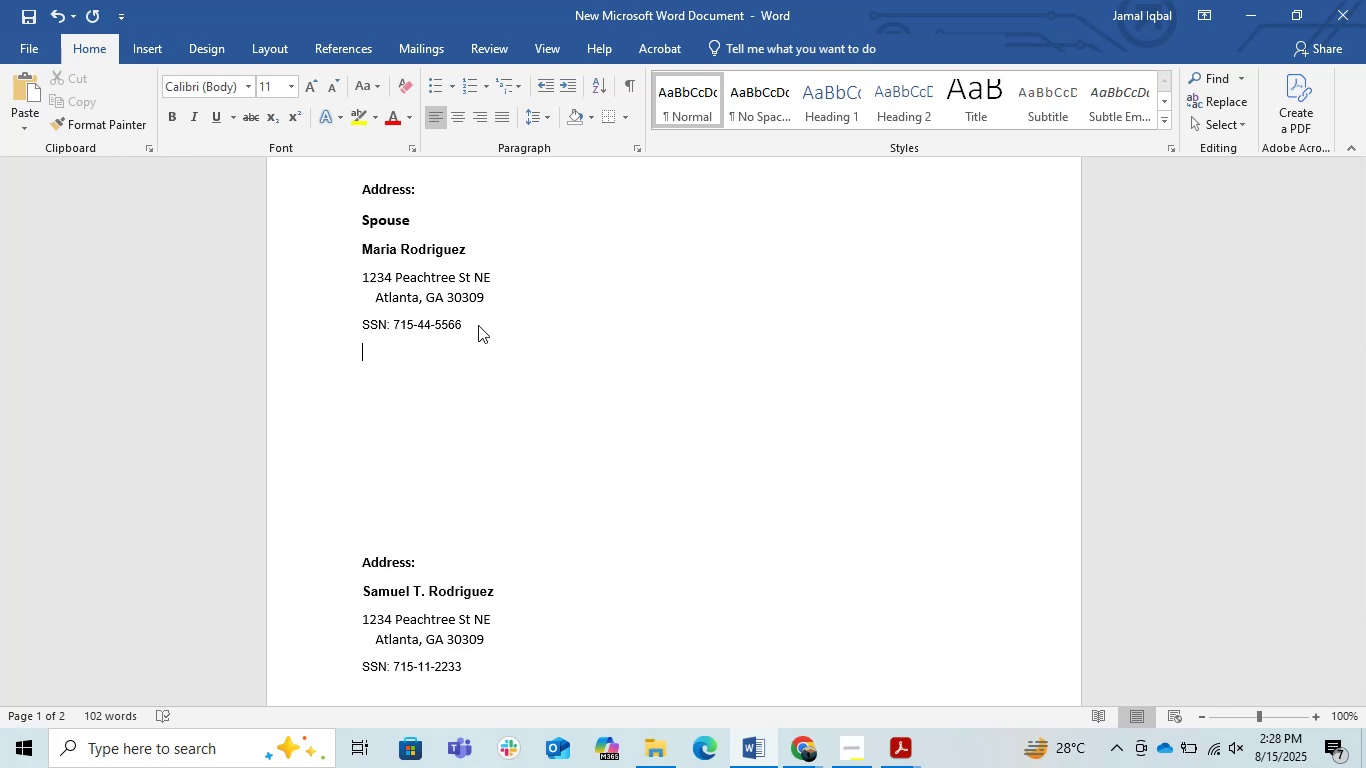 
key(Control+V)
 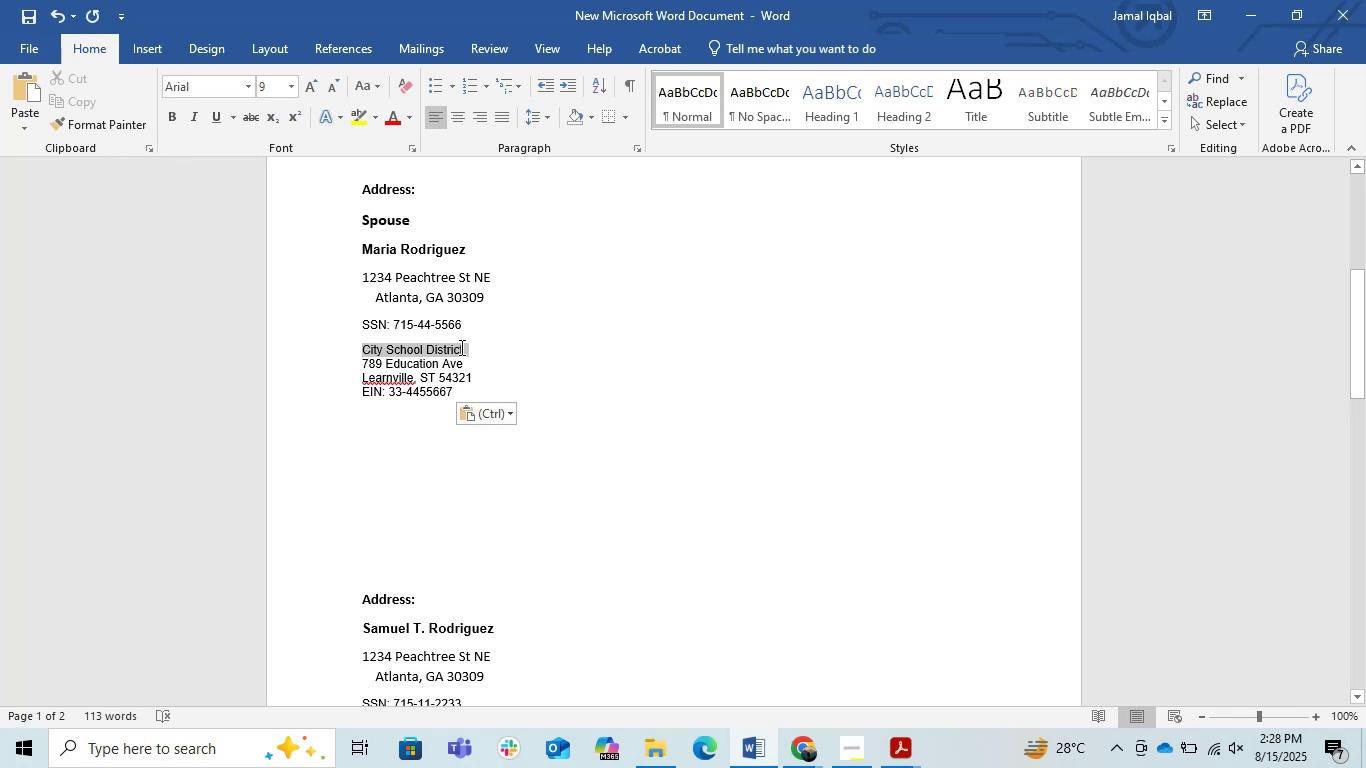 
double_click([315, 90])
 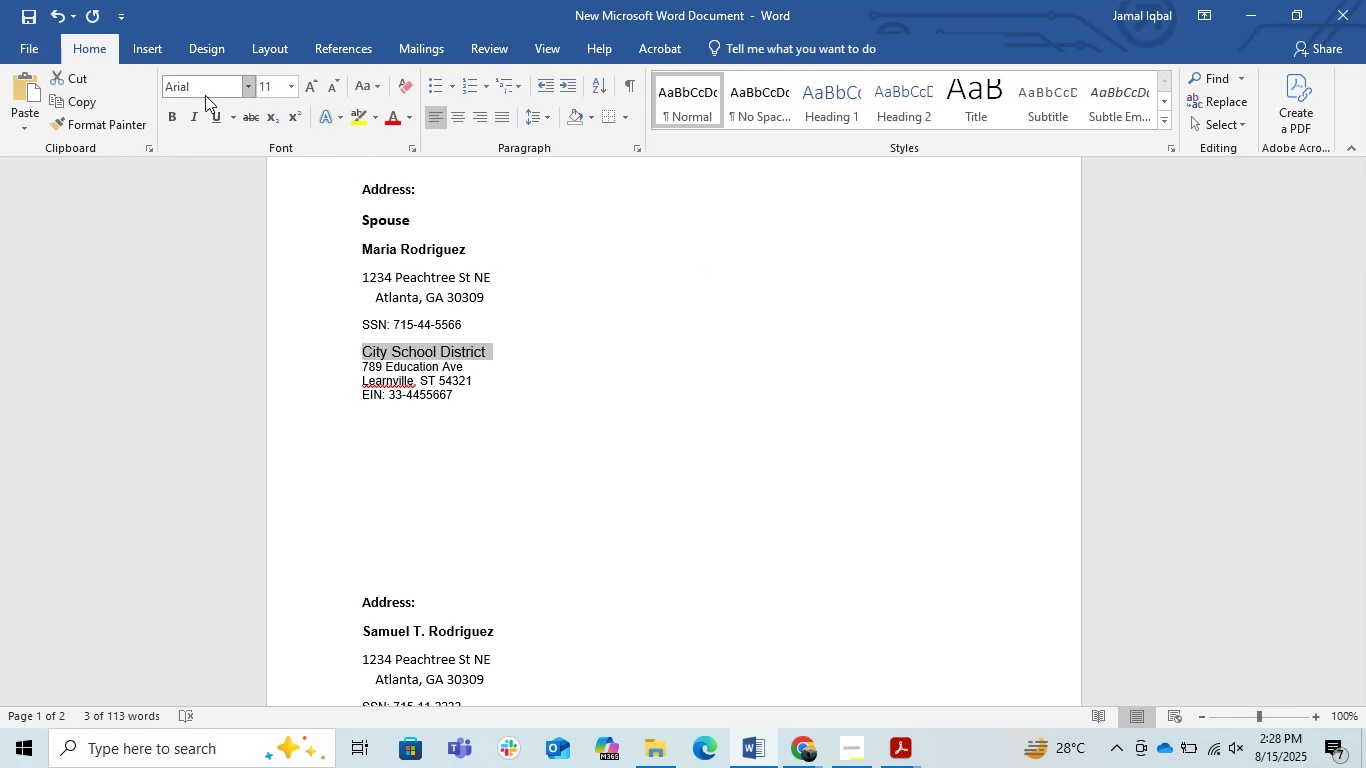 
left_click([171, 116])
 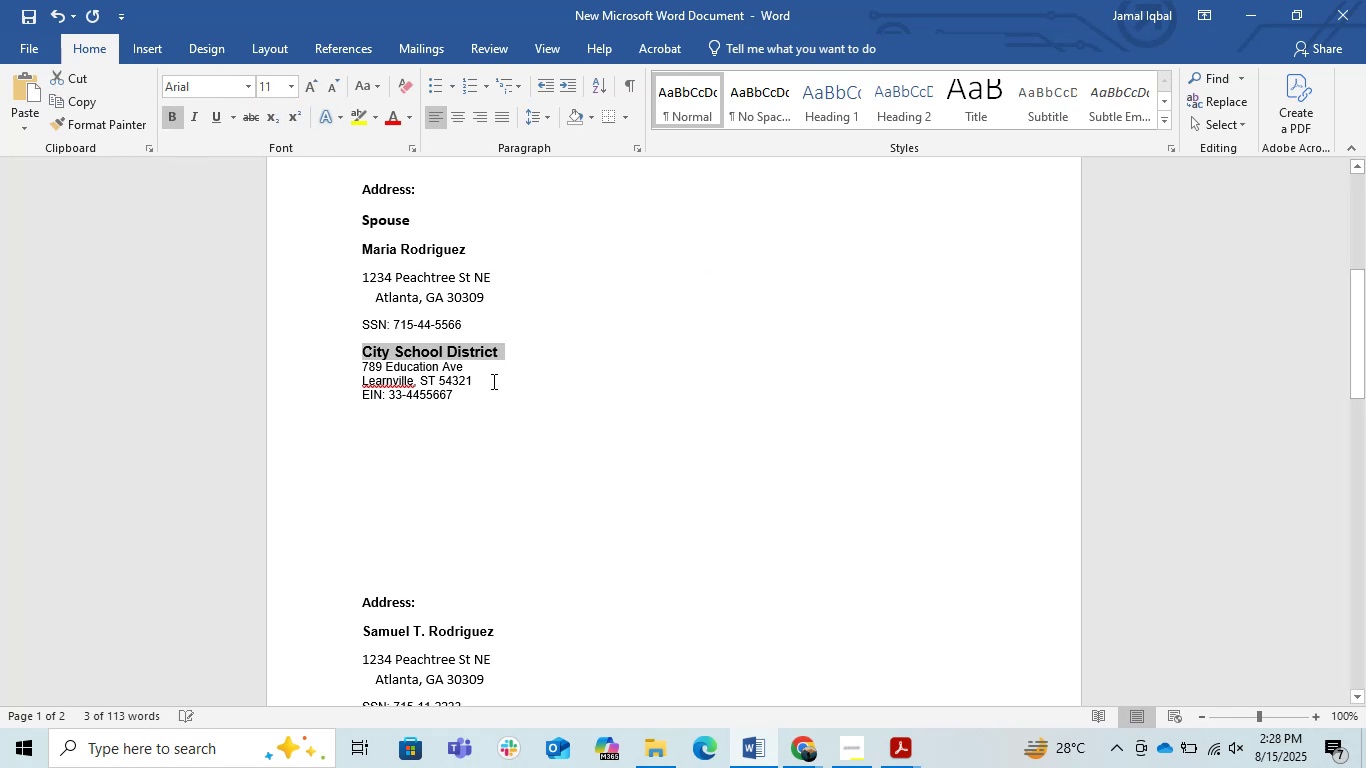 
left_click([491, 370])
 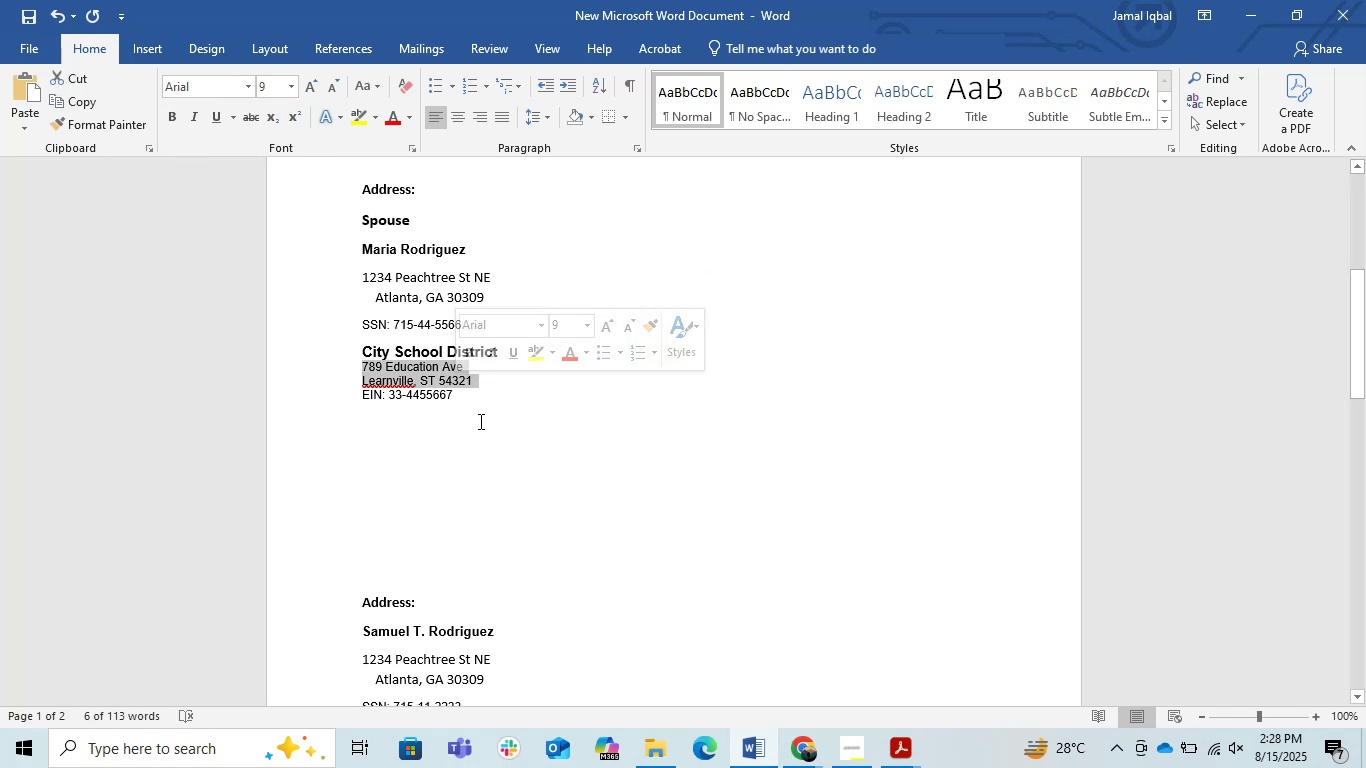 
key(Control+C)
 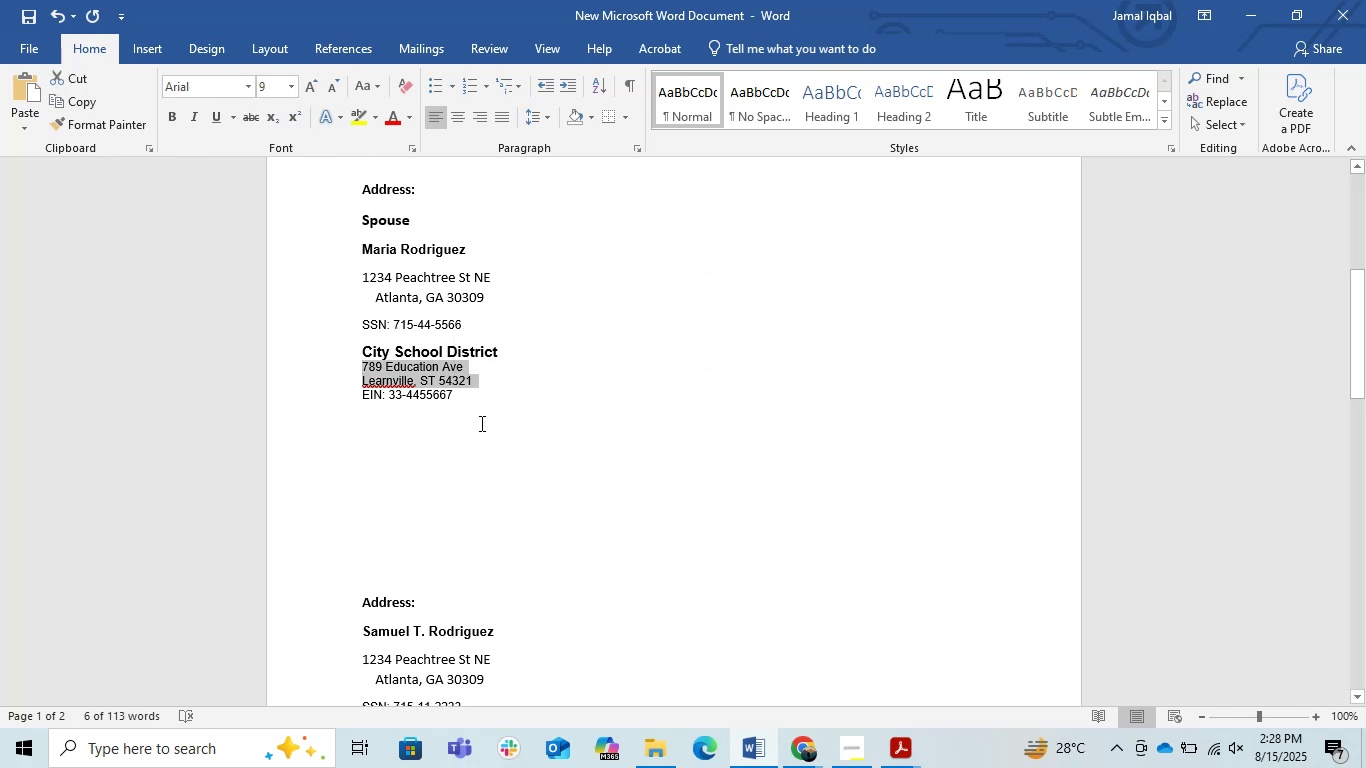 
key(Control+C)
 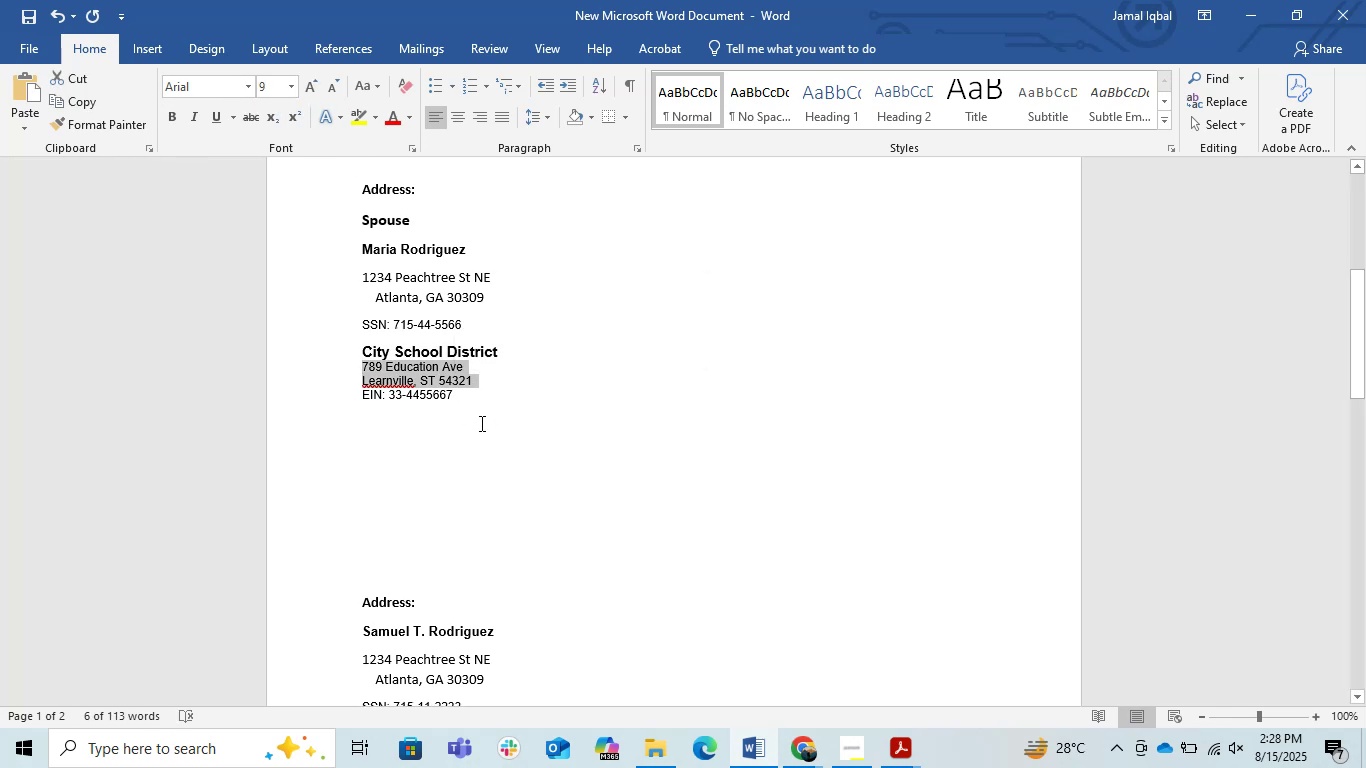 
key(Control+C)
 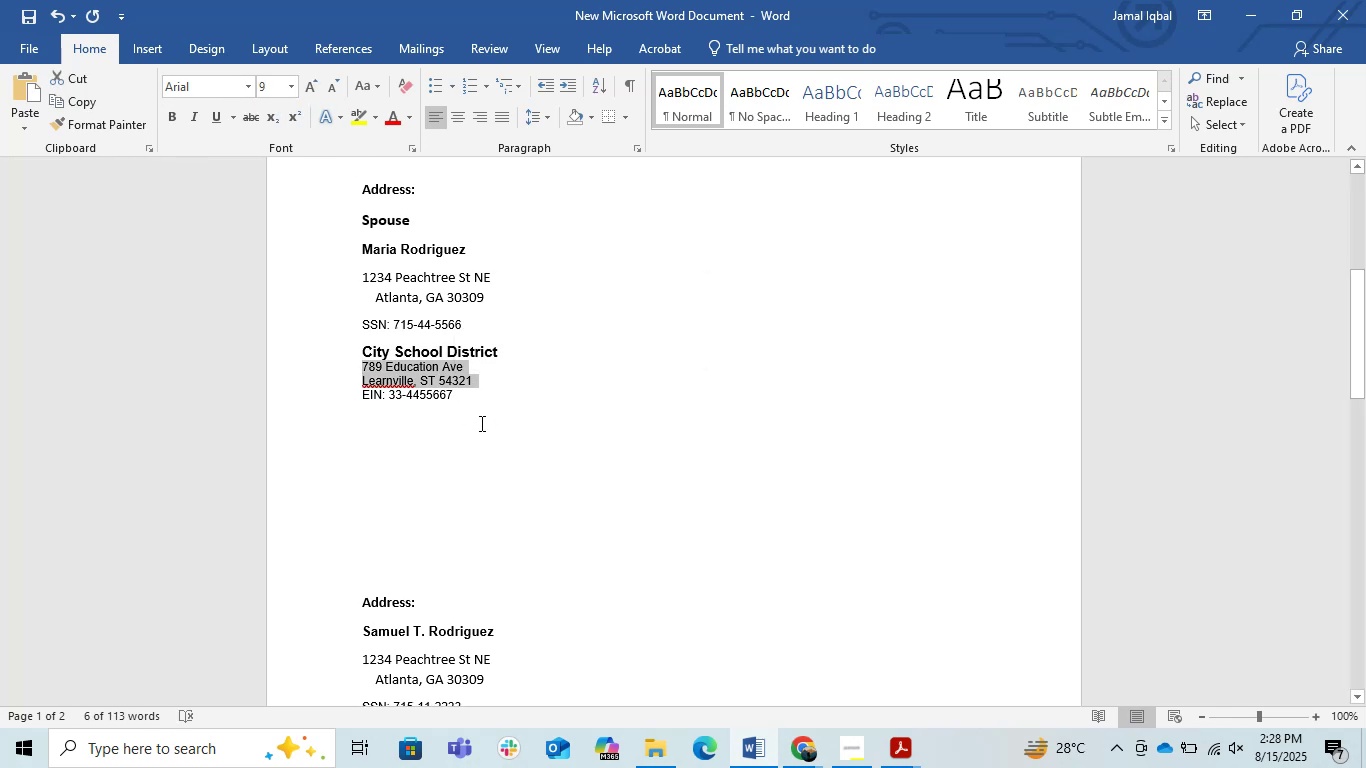 
key(Control+C)
 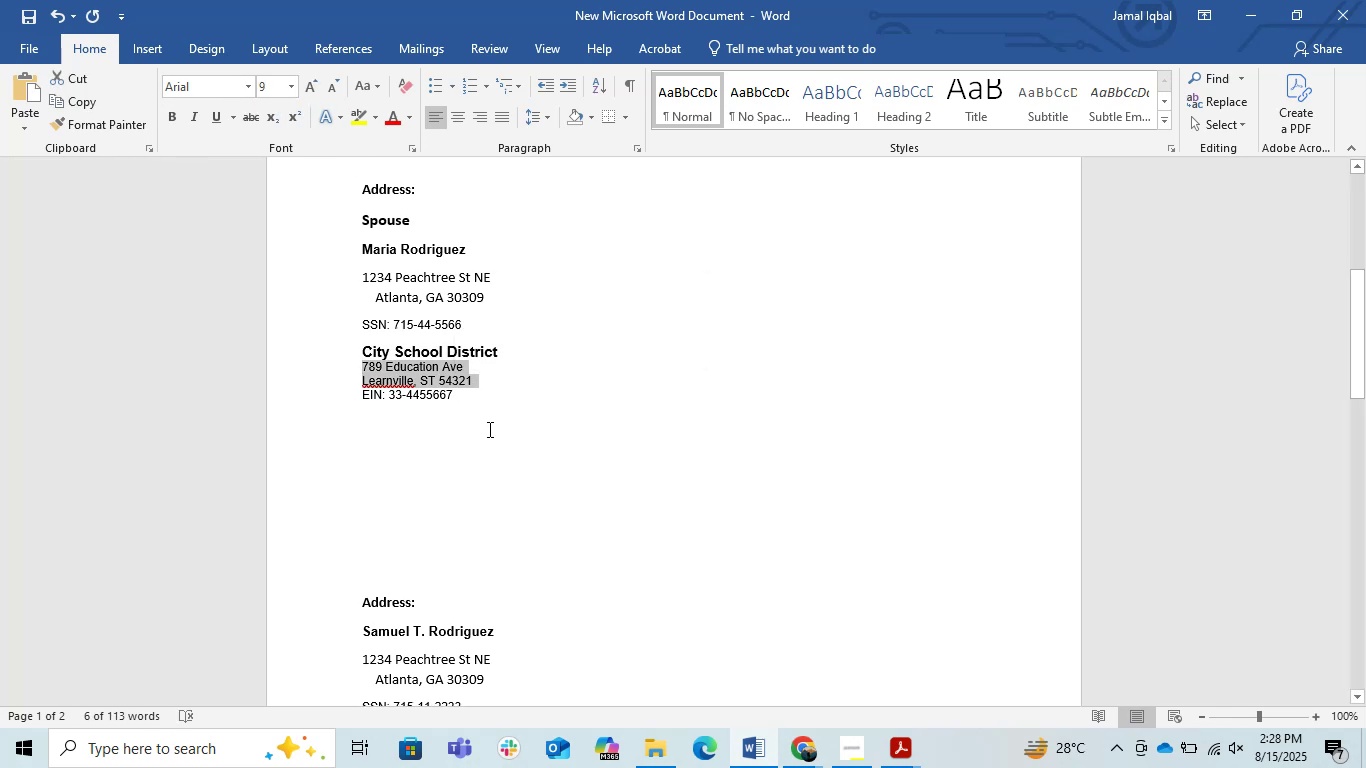 
key(Control+C)
 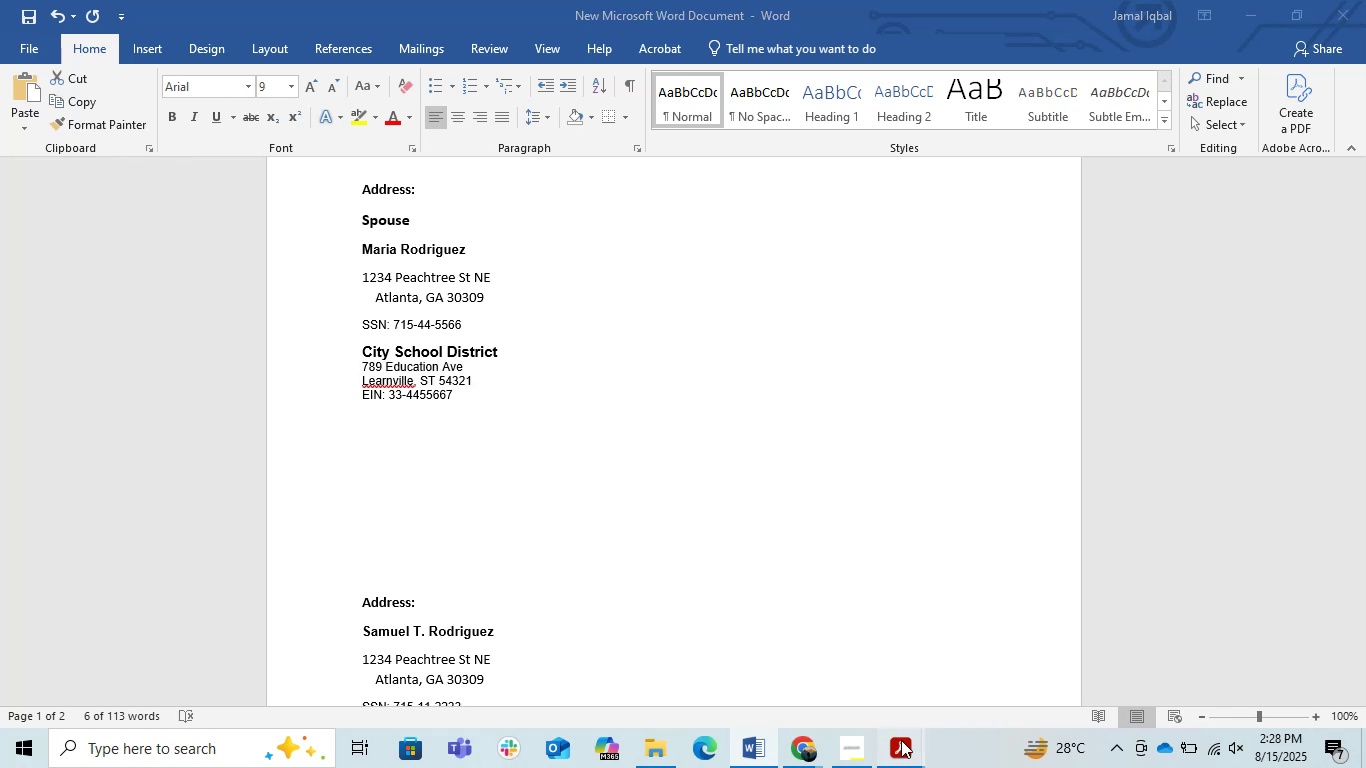 
double_click([894, 740])
 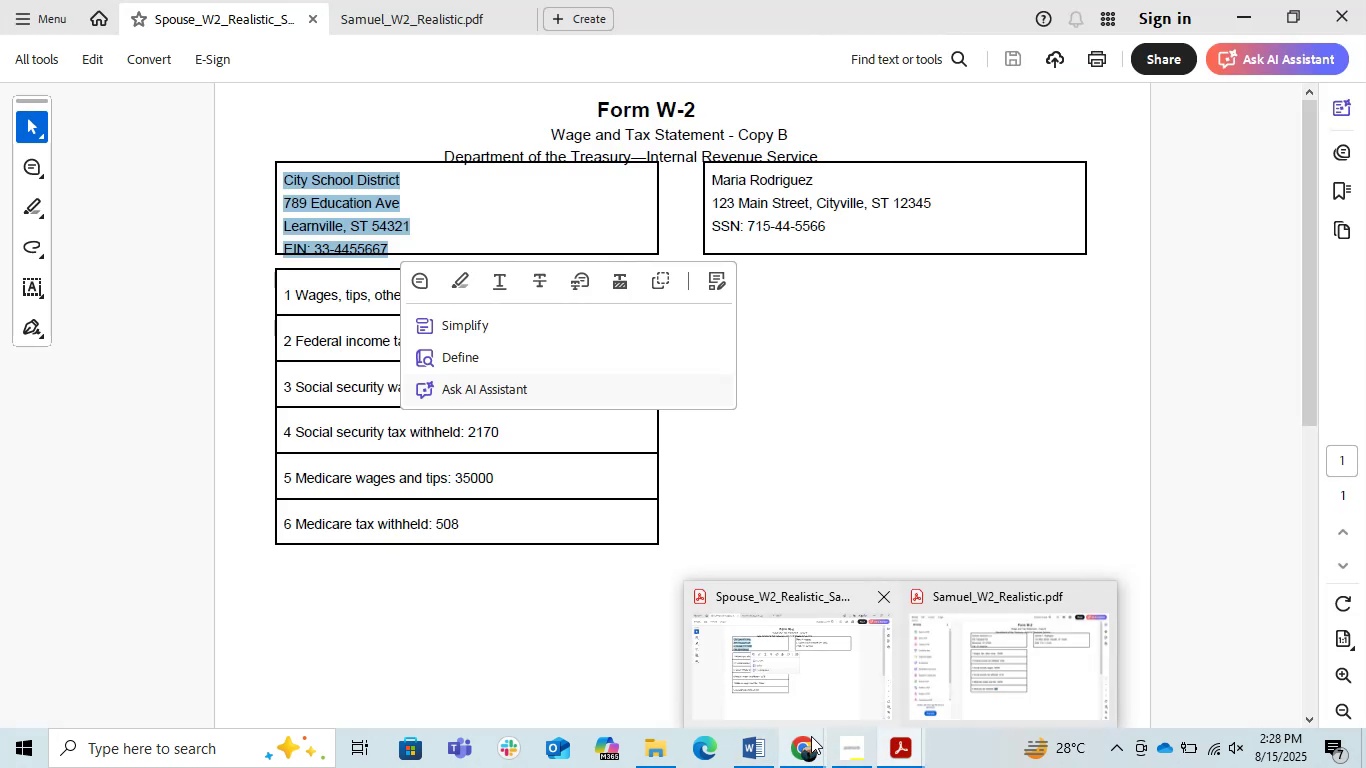 
left_click([792, 746])
 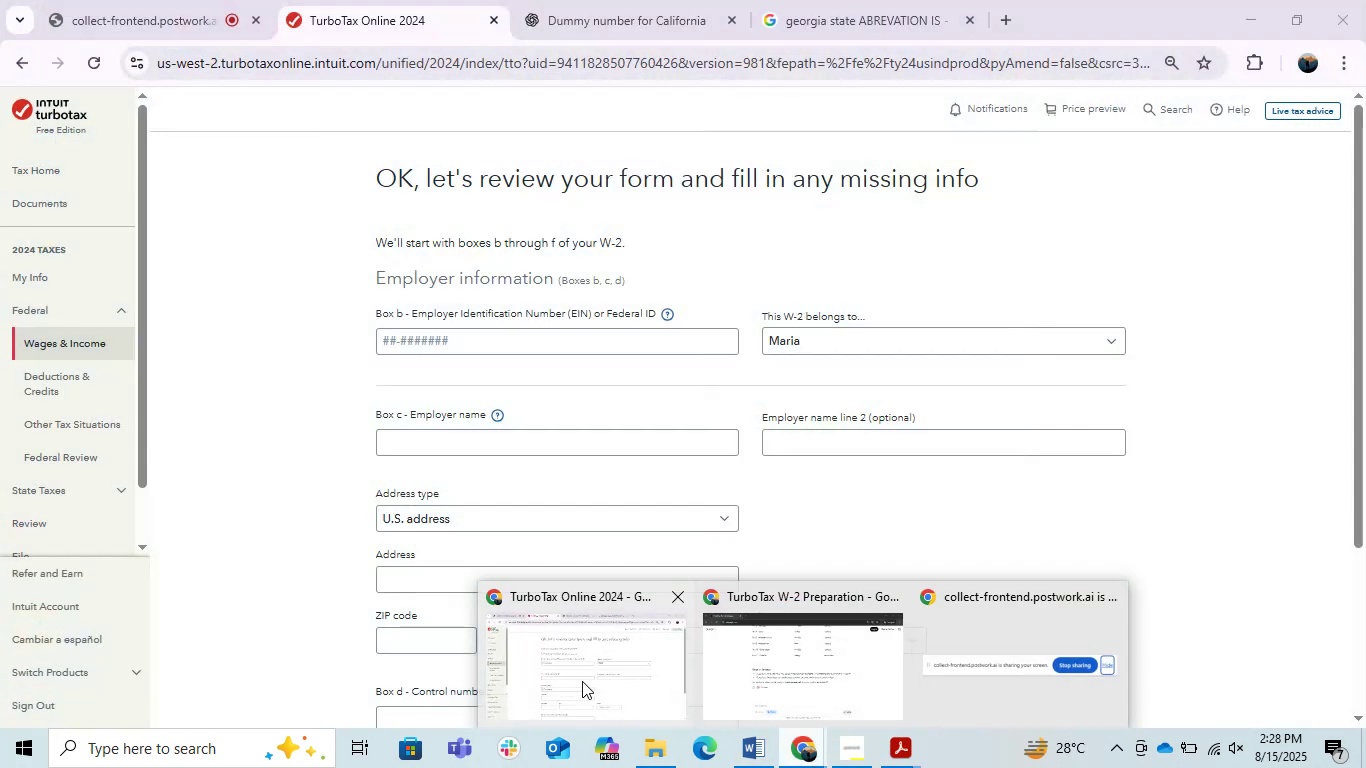 
left_click([591, 674])
 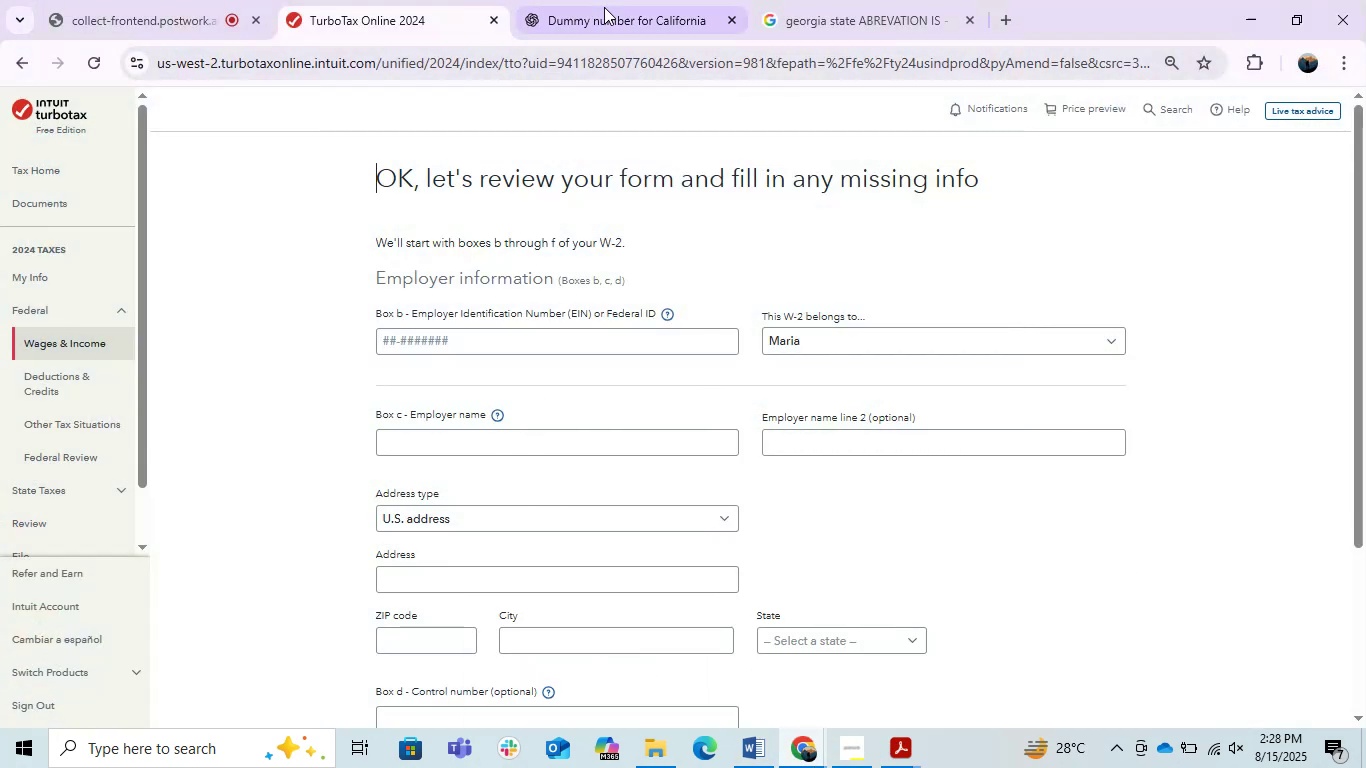 
left_click([651, 0])
 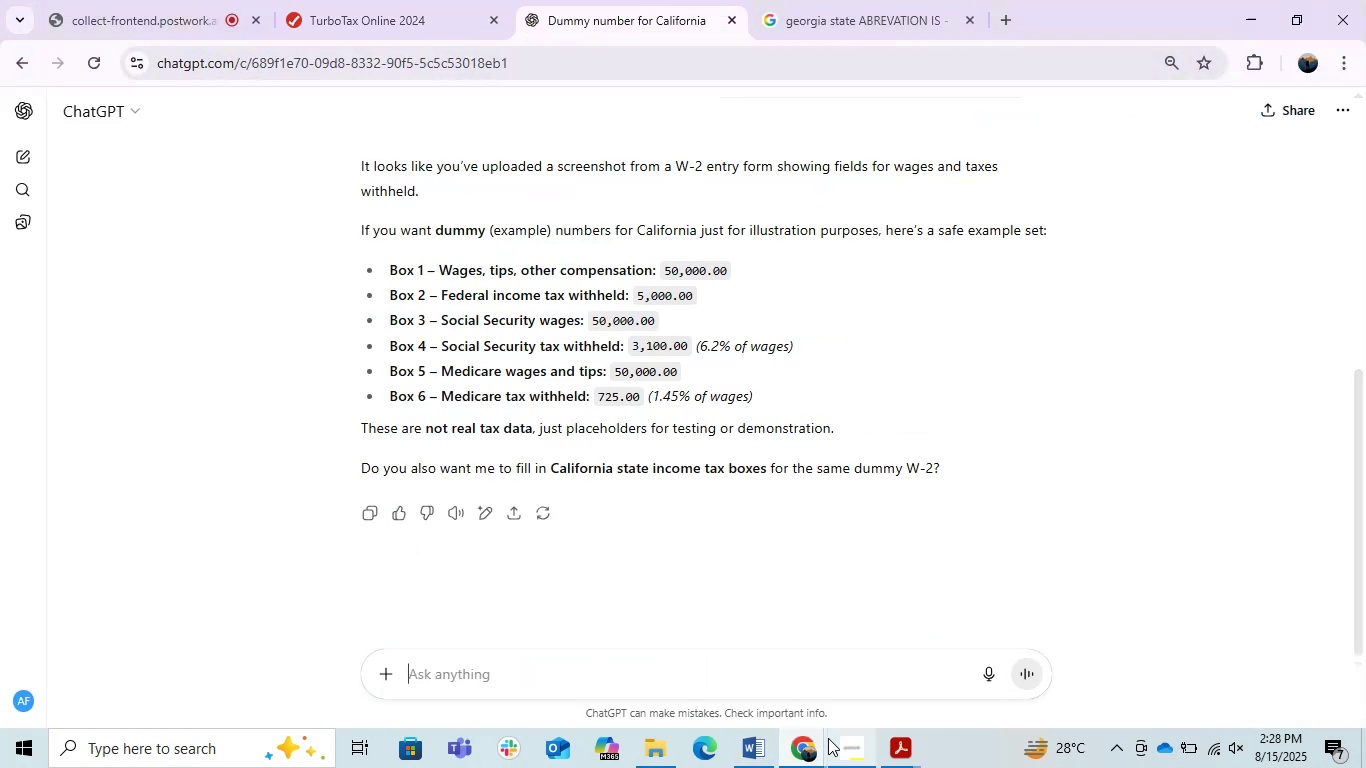 
left_click([657, 672])
 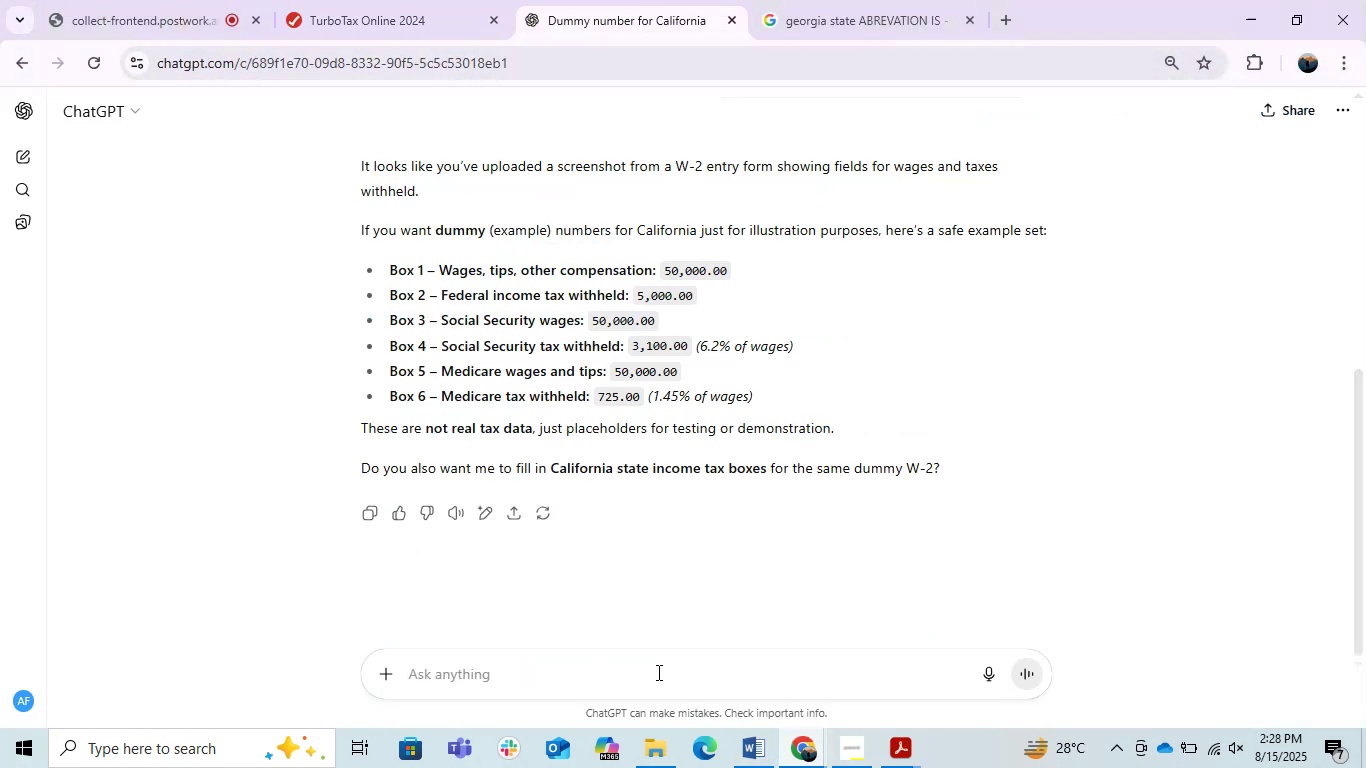 
key(Control+V)
 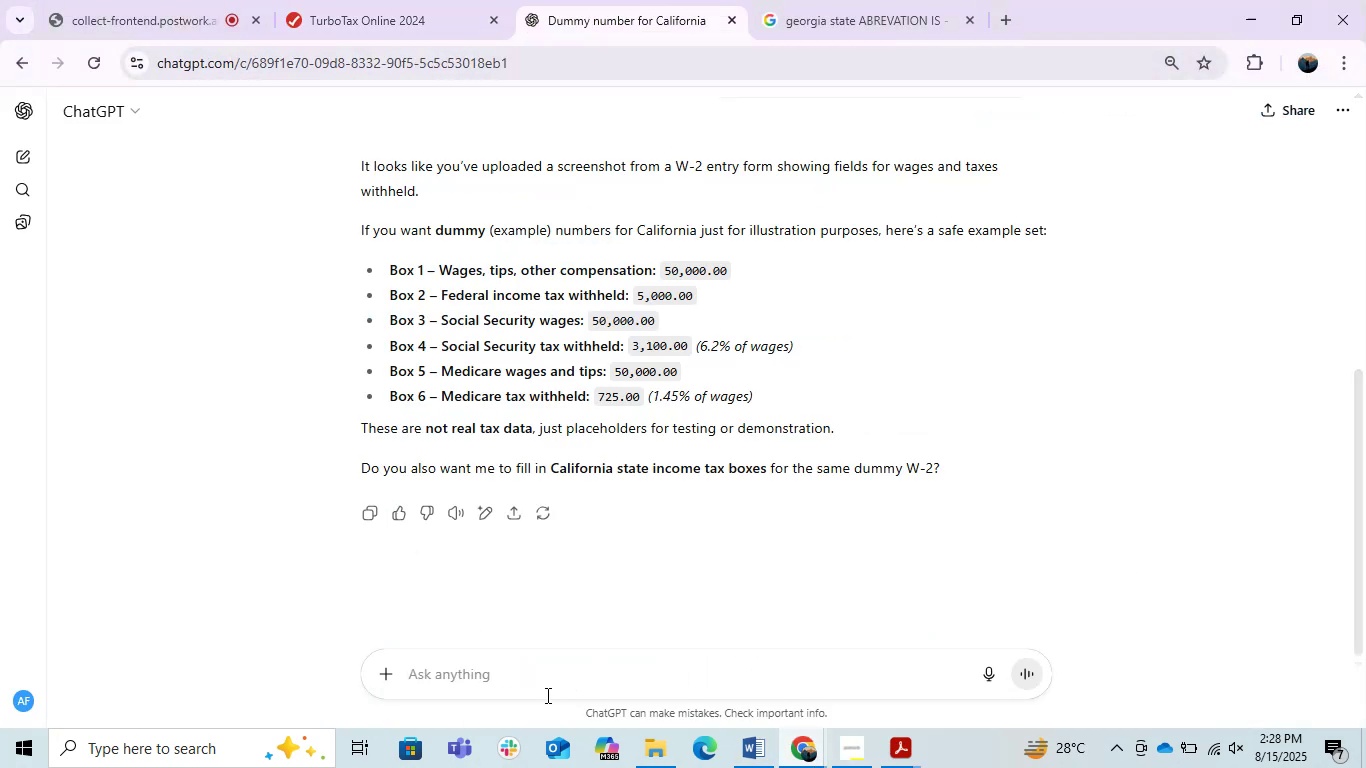 
left_click([544, 694])
 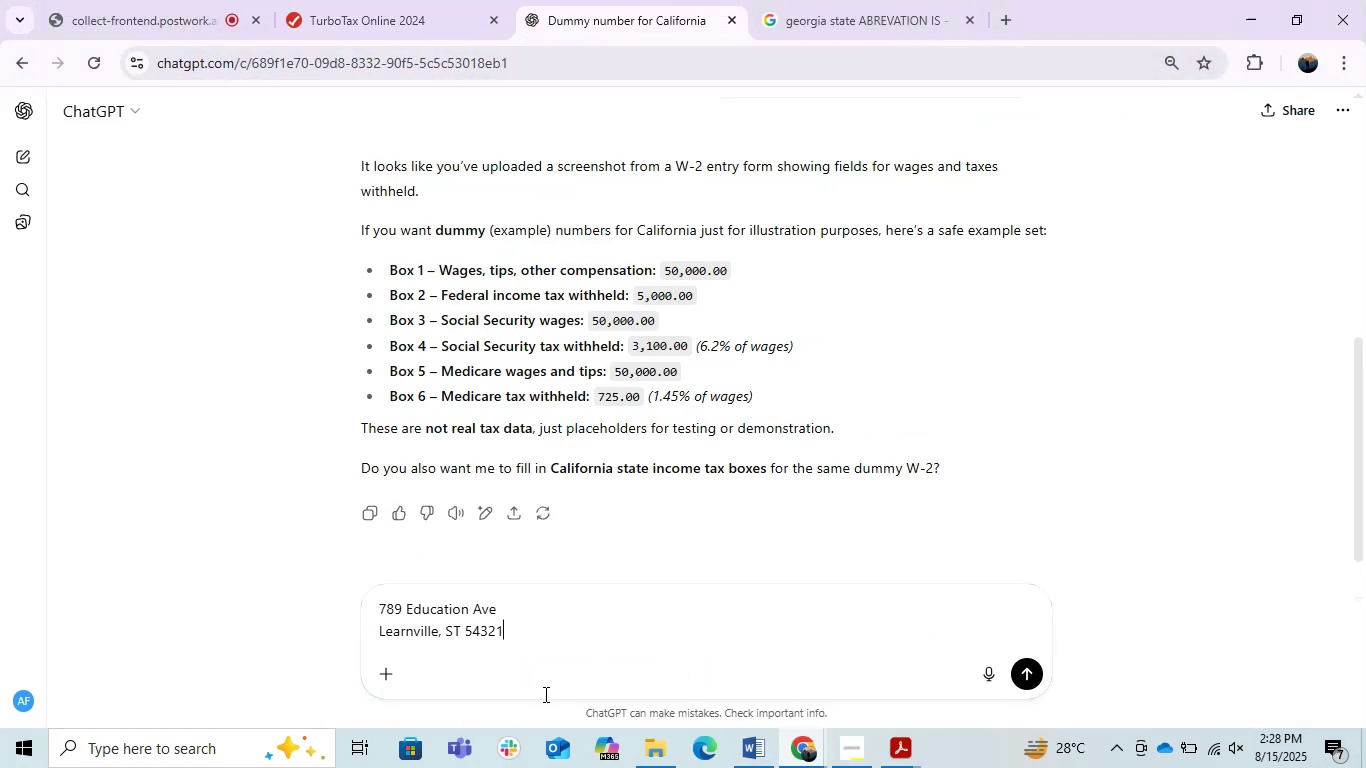 
hold_key(key=ControlLeft, duration=0.34)
 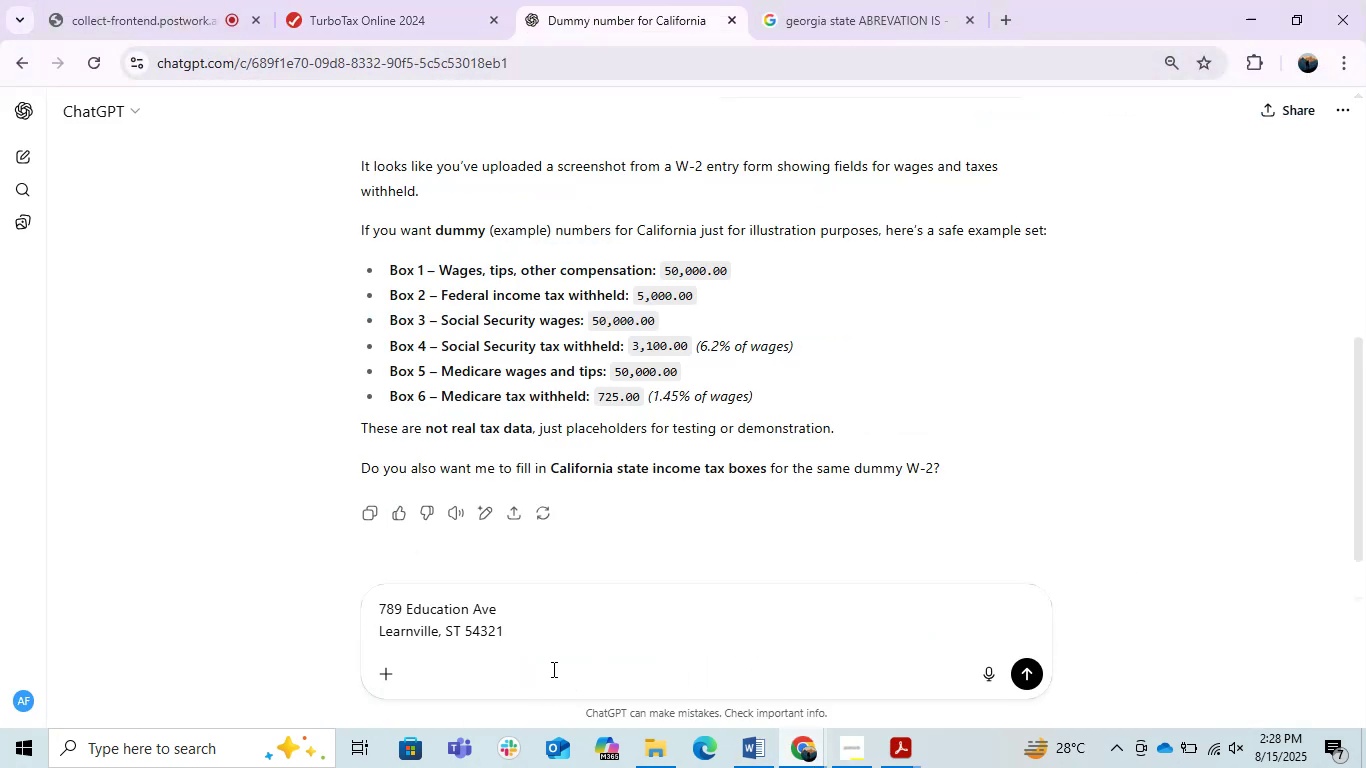 
left_click([552, 669])
 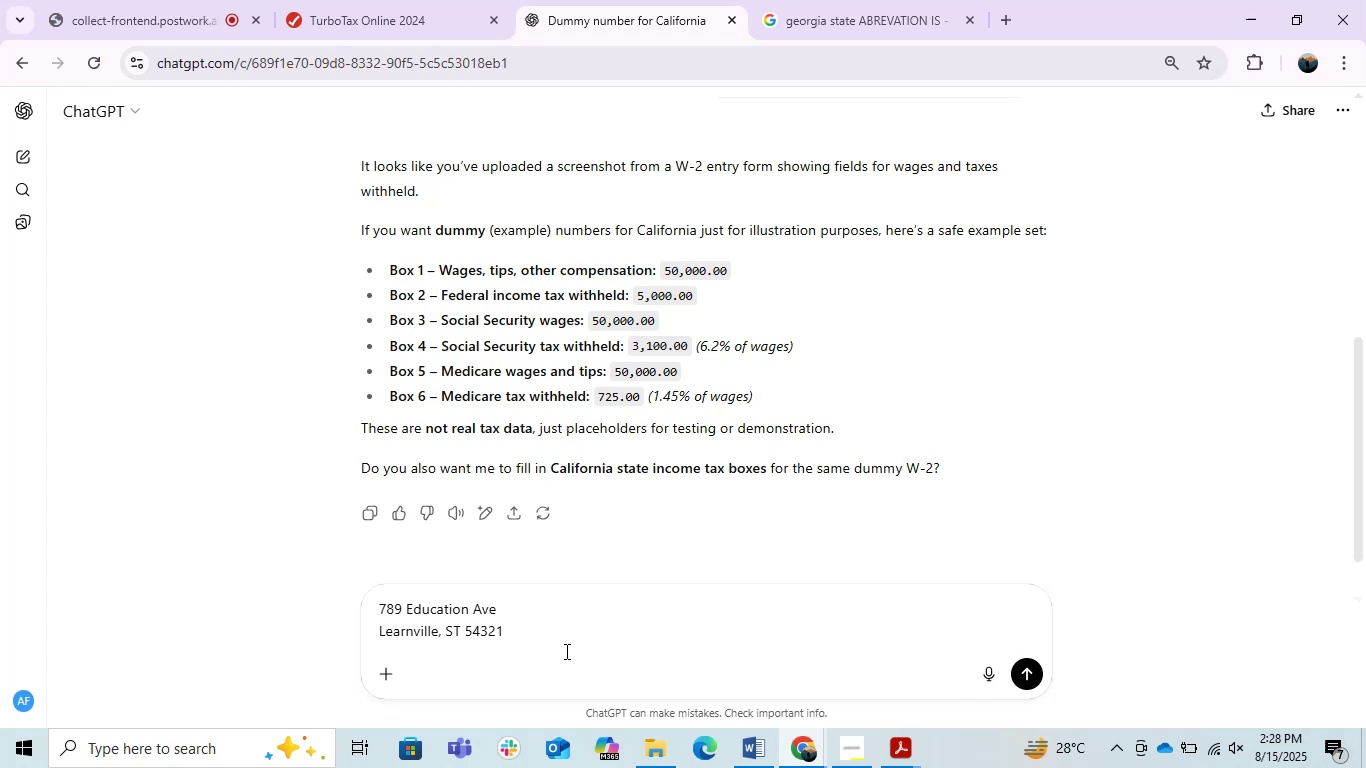 
left_click([565, 651])
 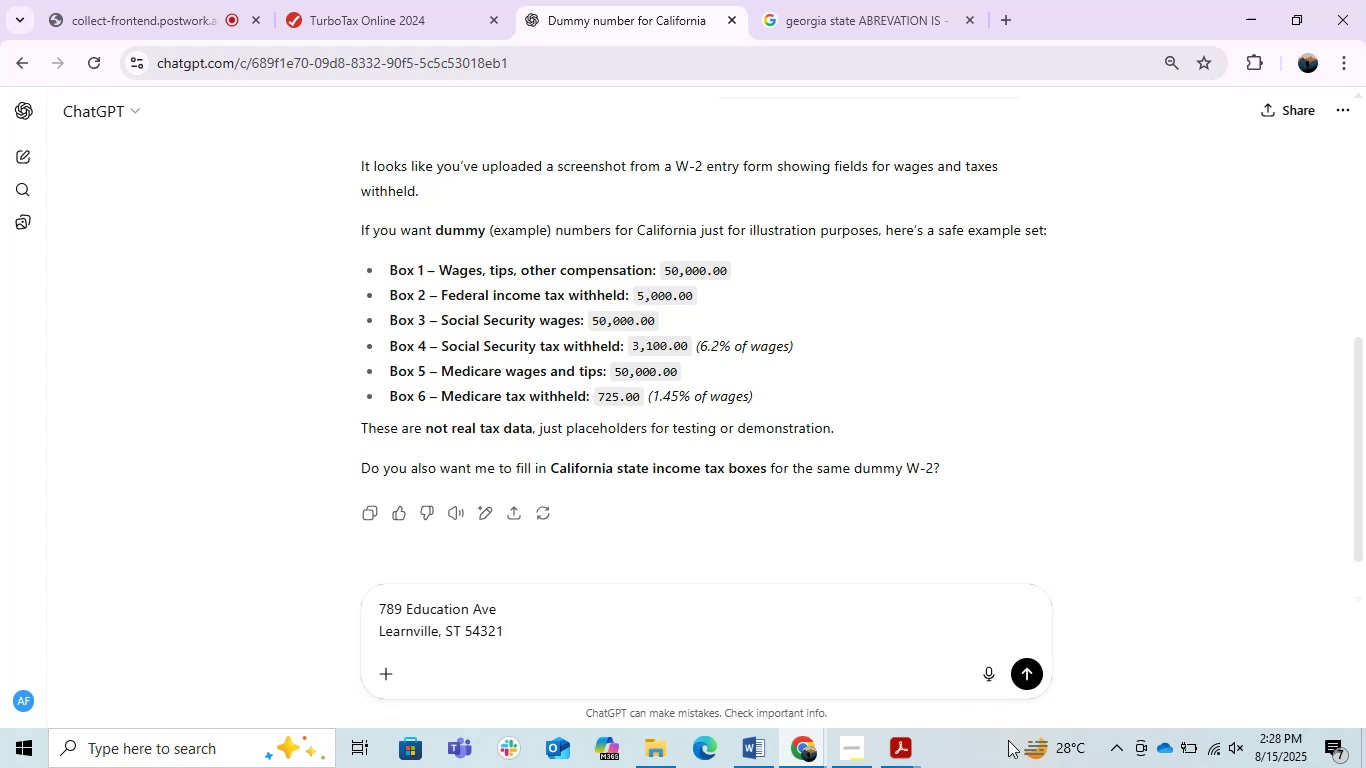 
key(Shift+ShiftRight)
 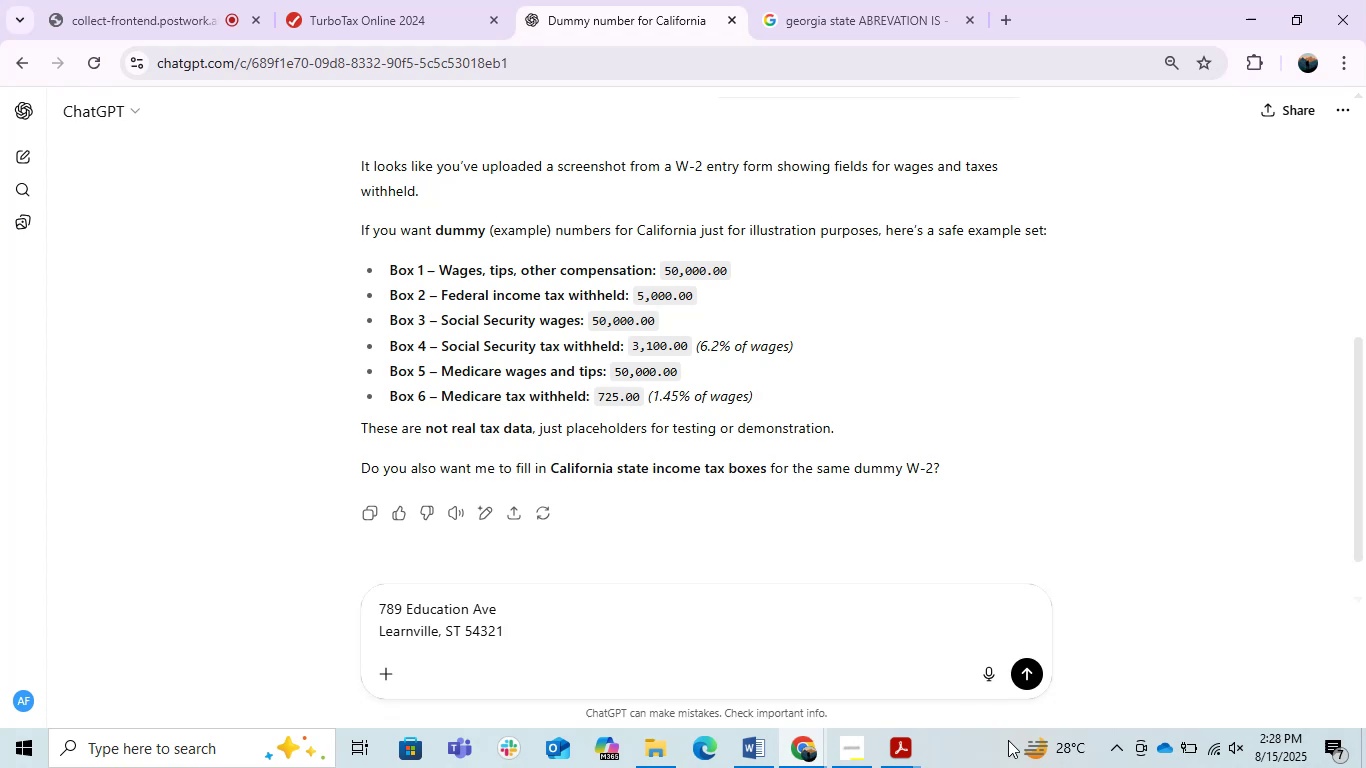 
key(Shift+Enter)
 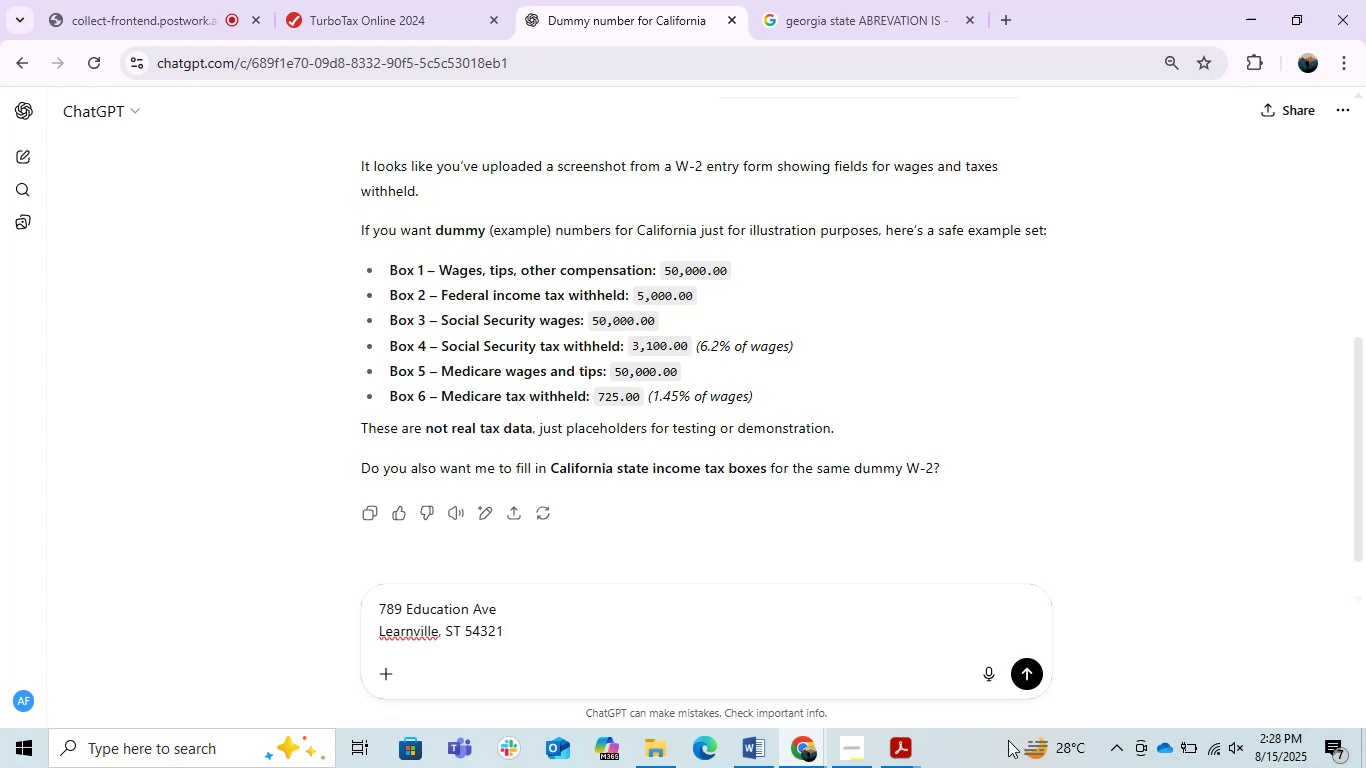 
type(give dummy addresss of georgia)
 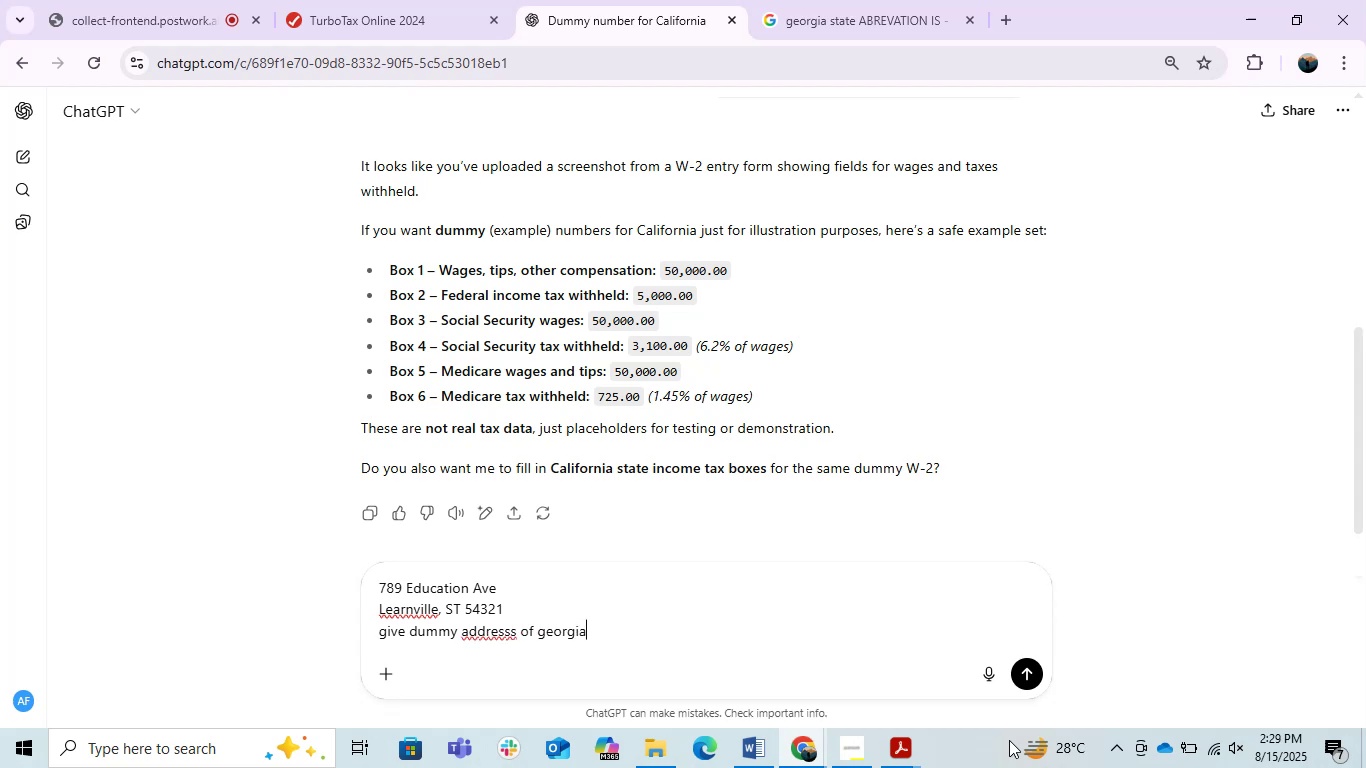 
key(Enter)
 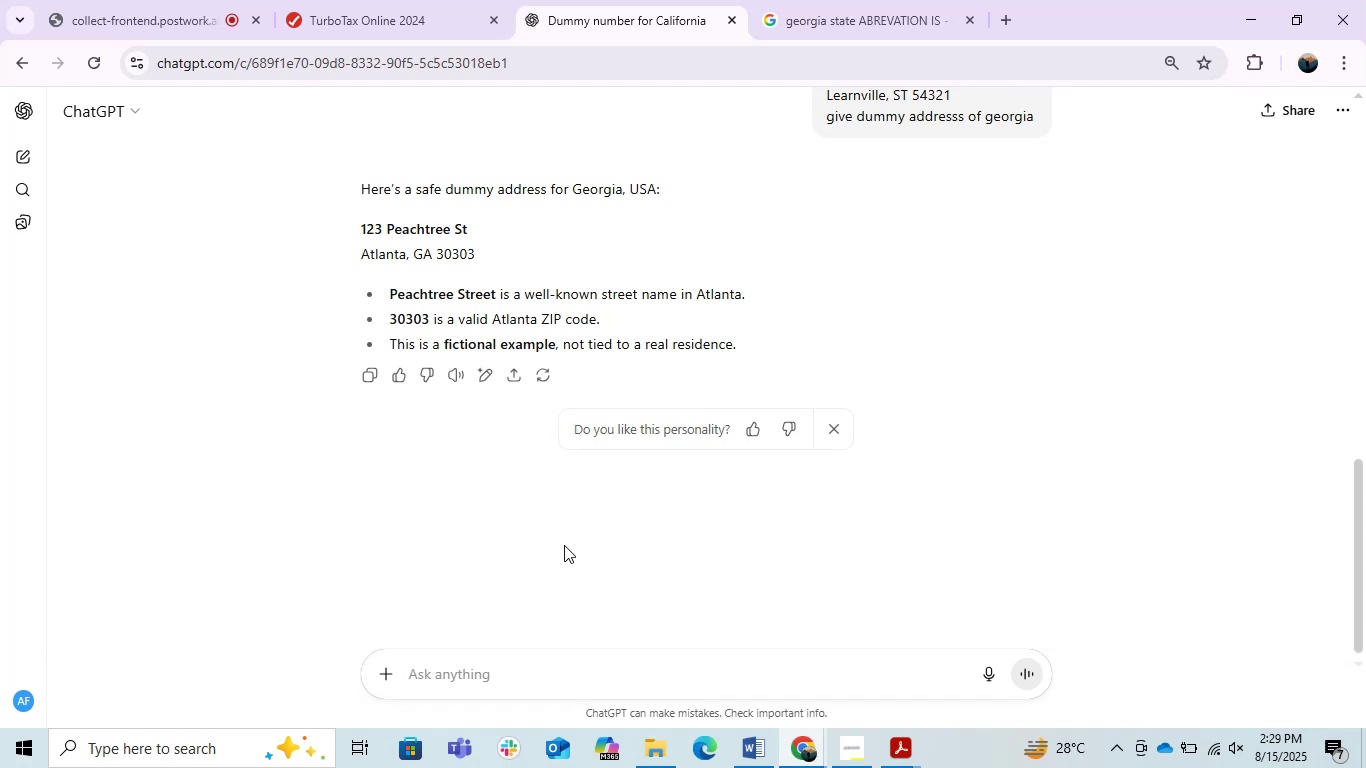 
wait(5.96)
 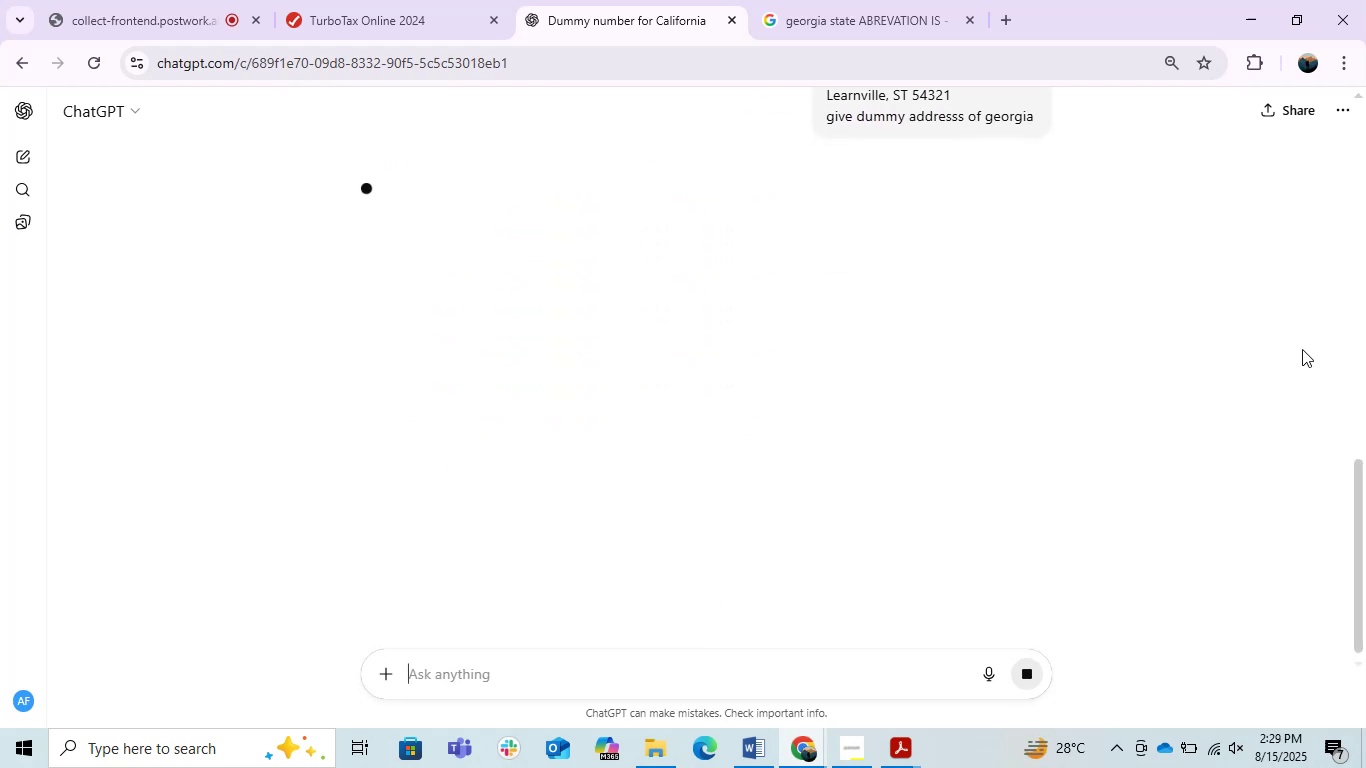 
left_click([461, 677])
 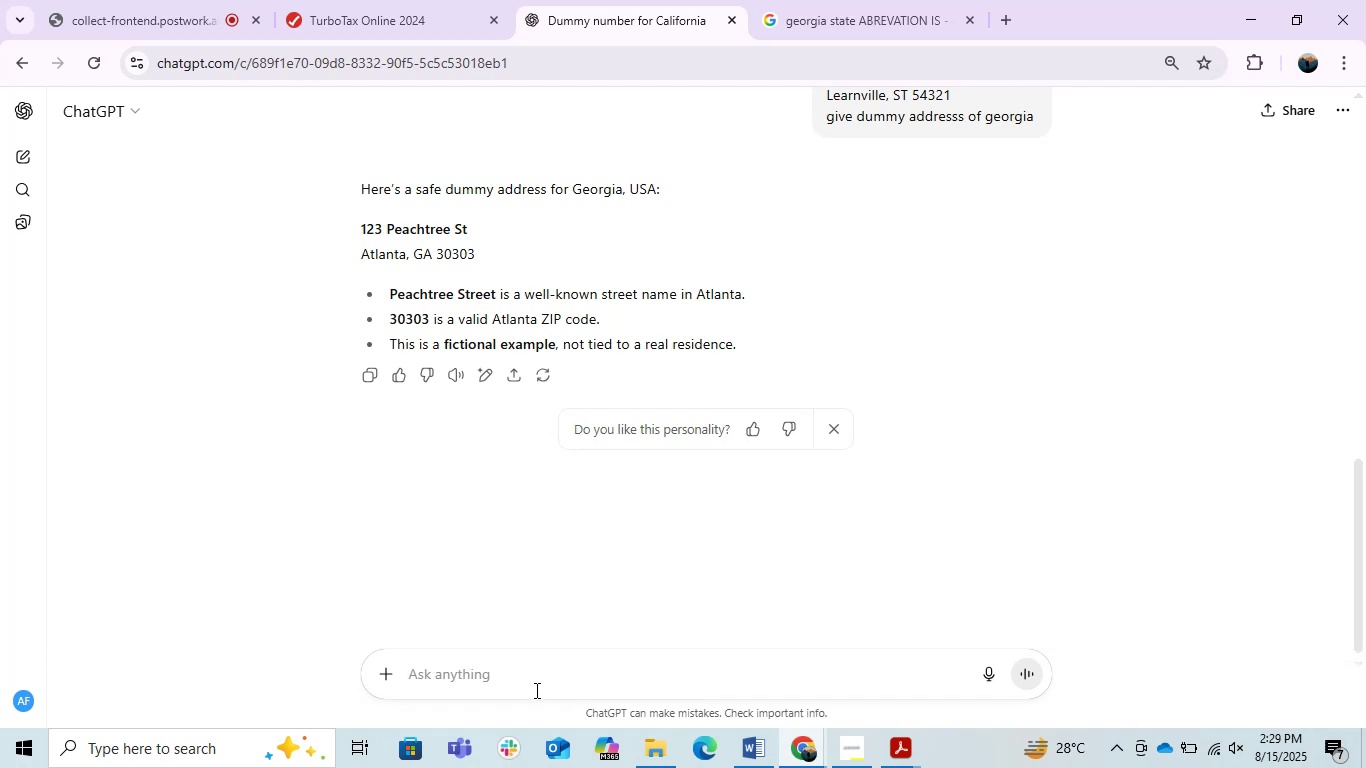 
type(different )
 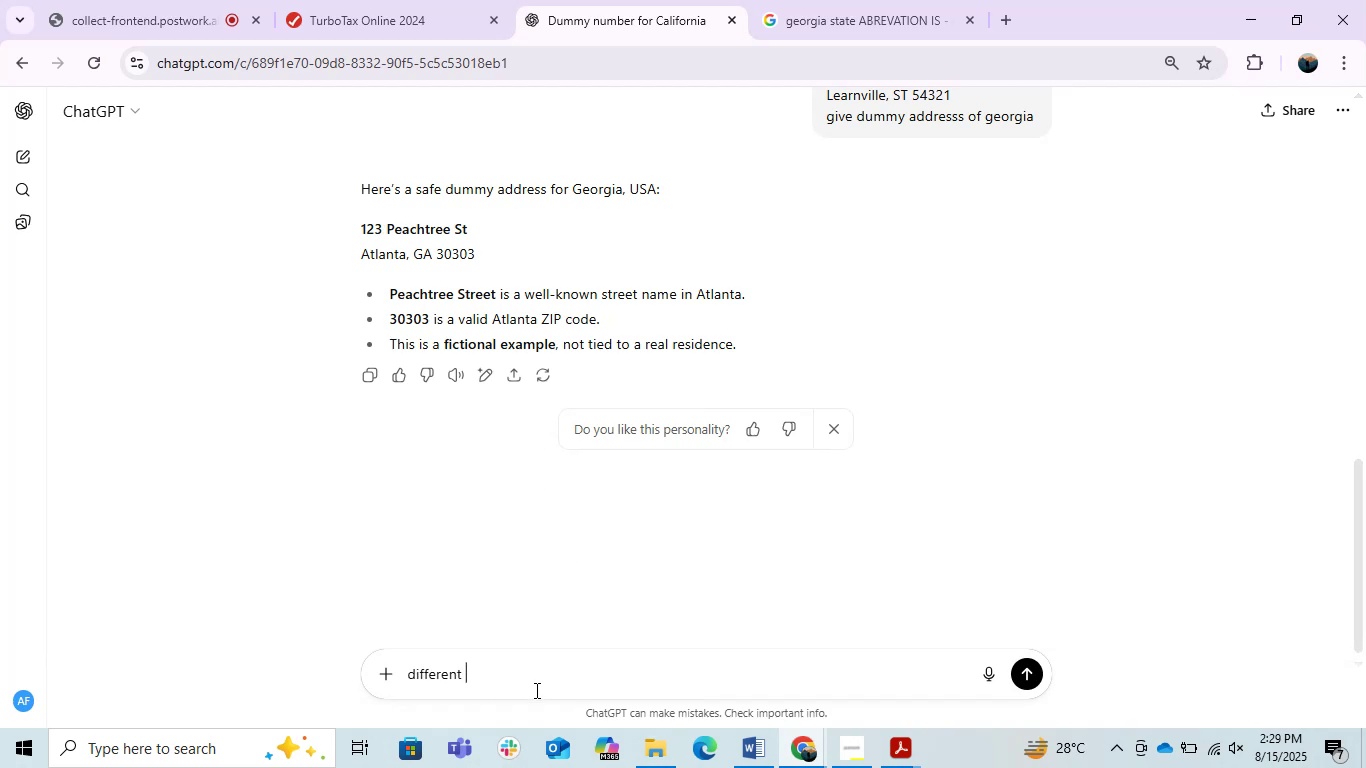 
key(Enter)
 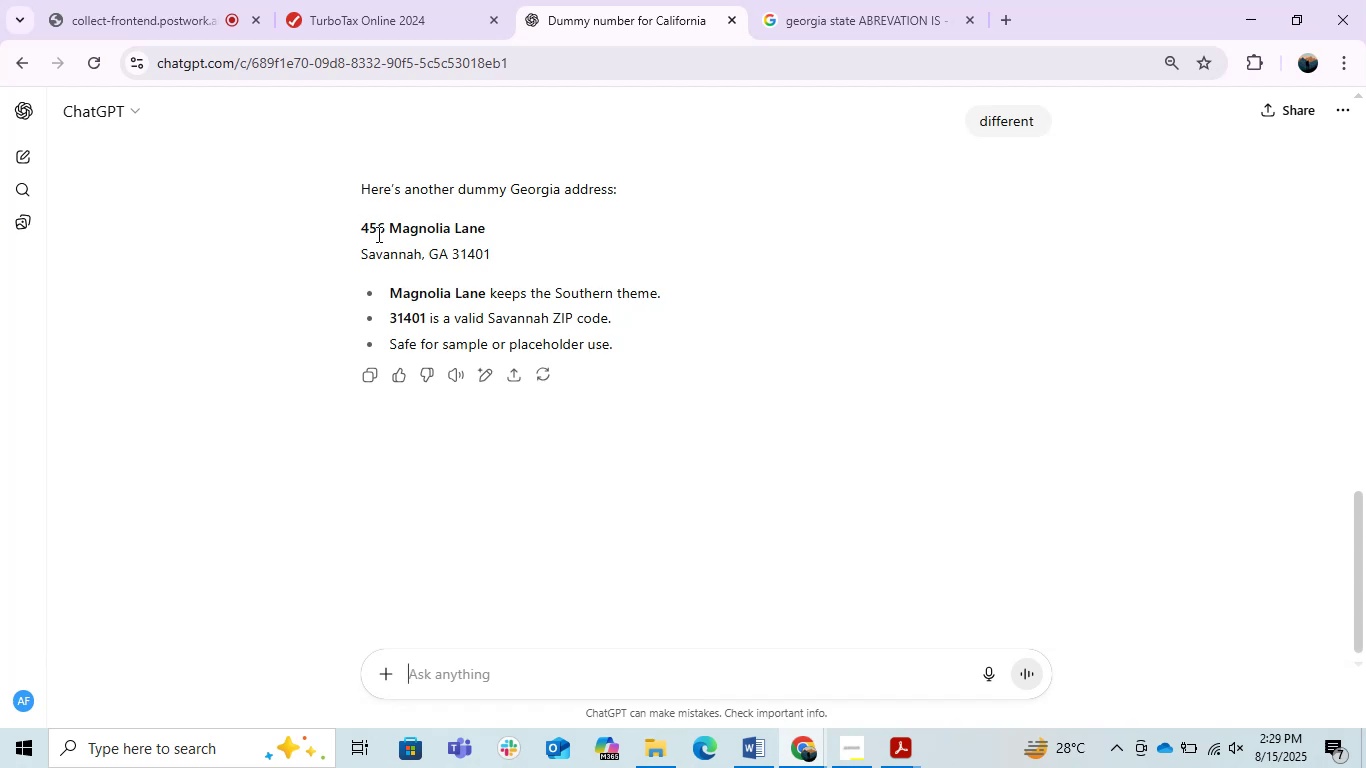 
wait(6.86)
 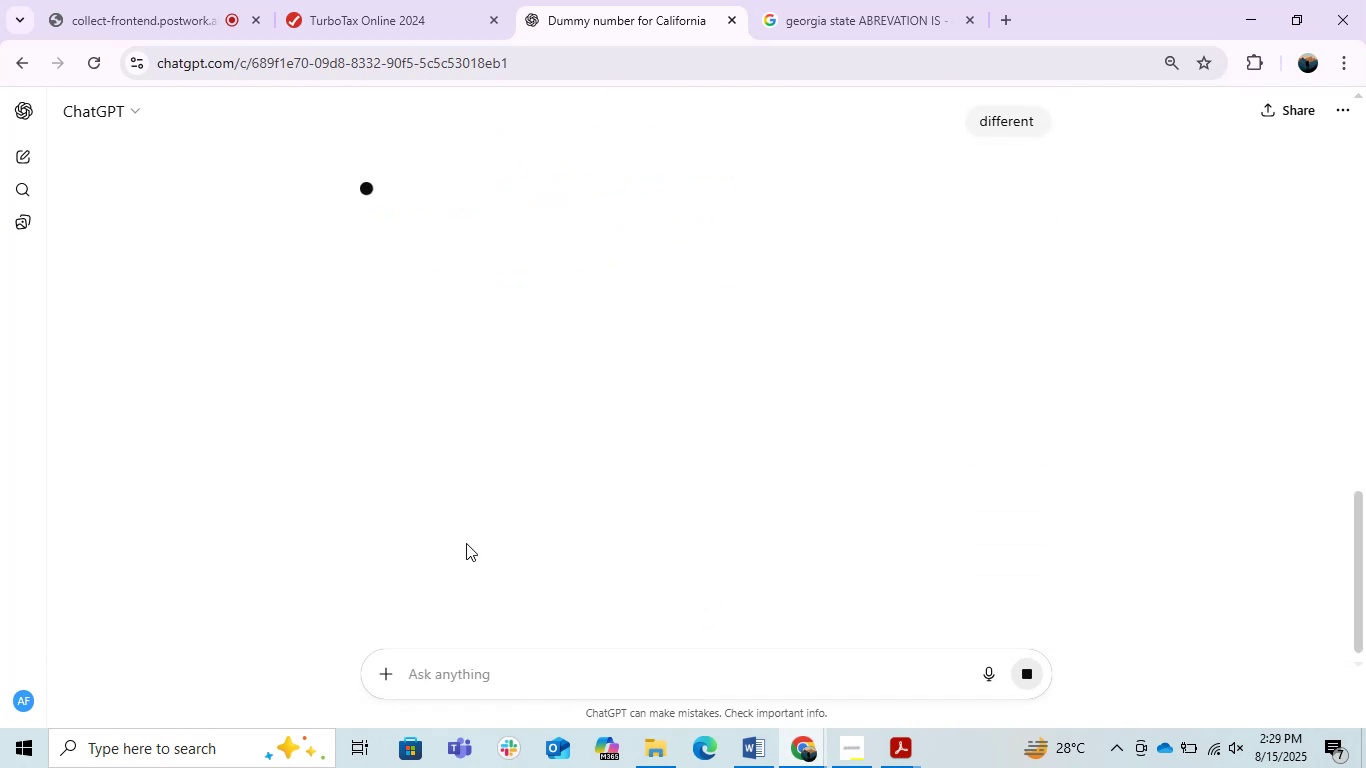 
key(Control+C)
 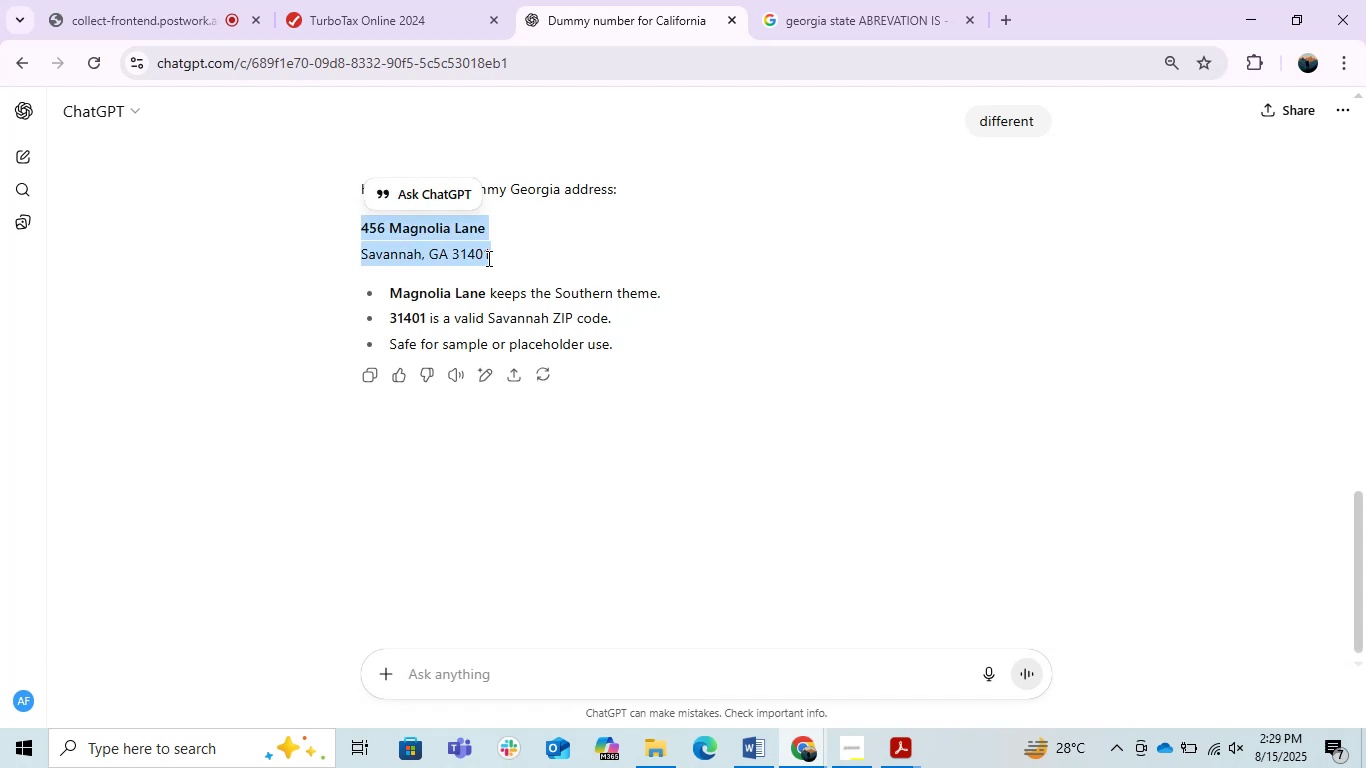 
key(Control+C)
 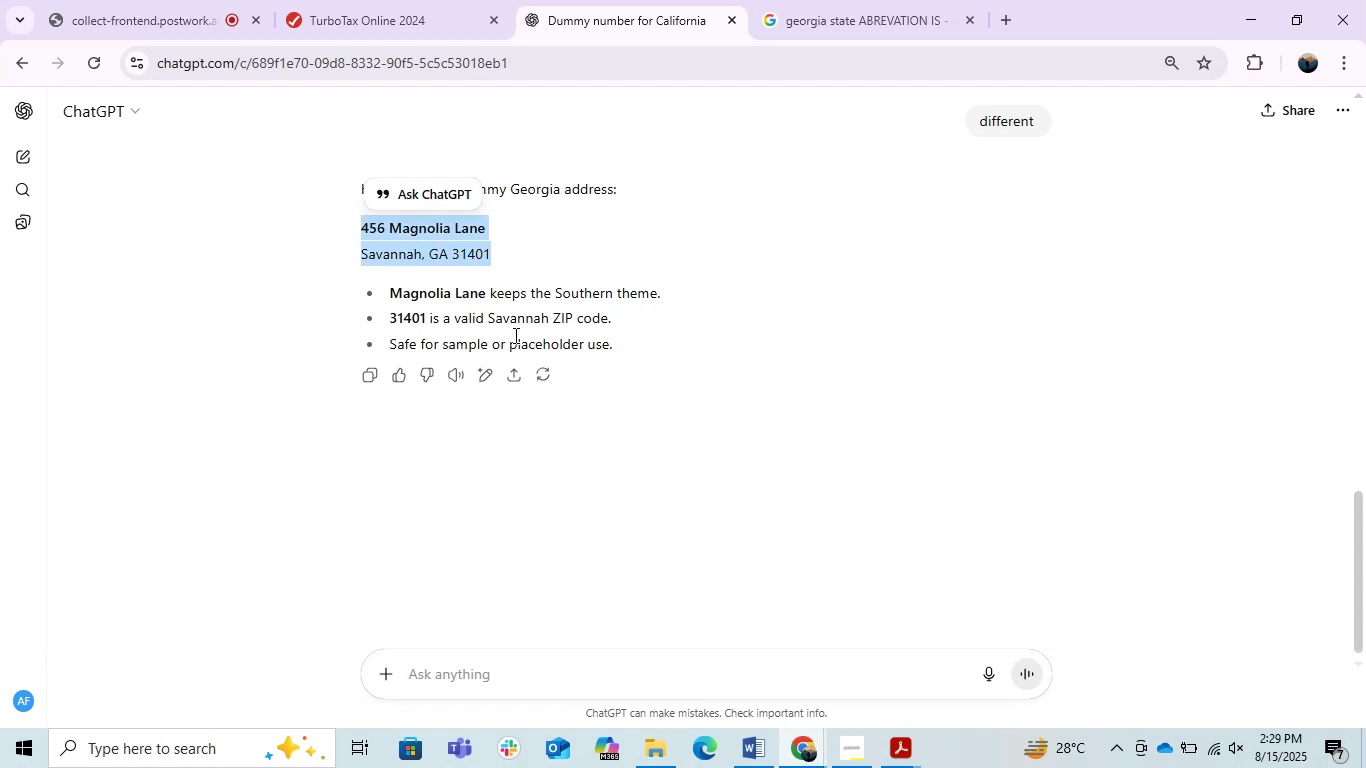 
key(Control+C)
 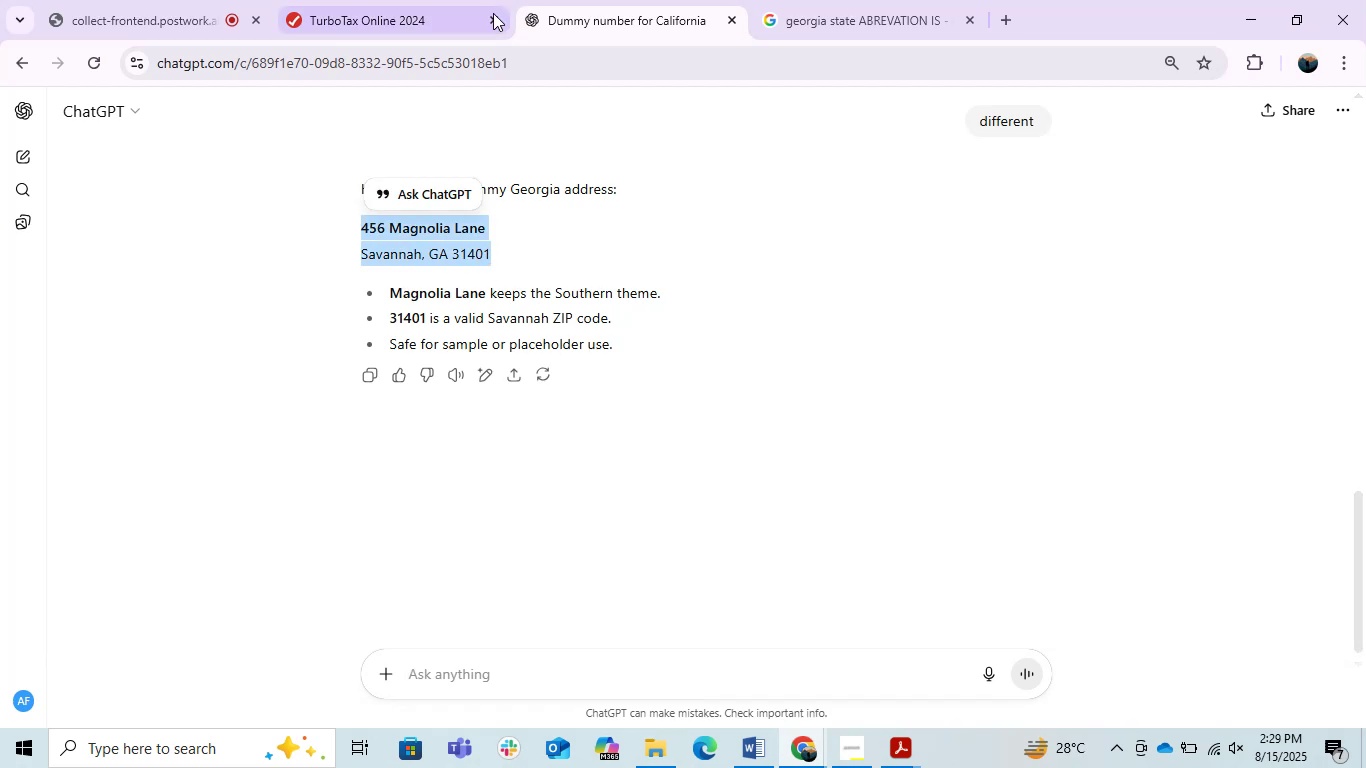 
key(Control+C)
 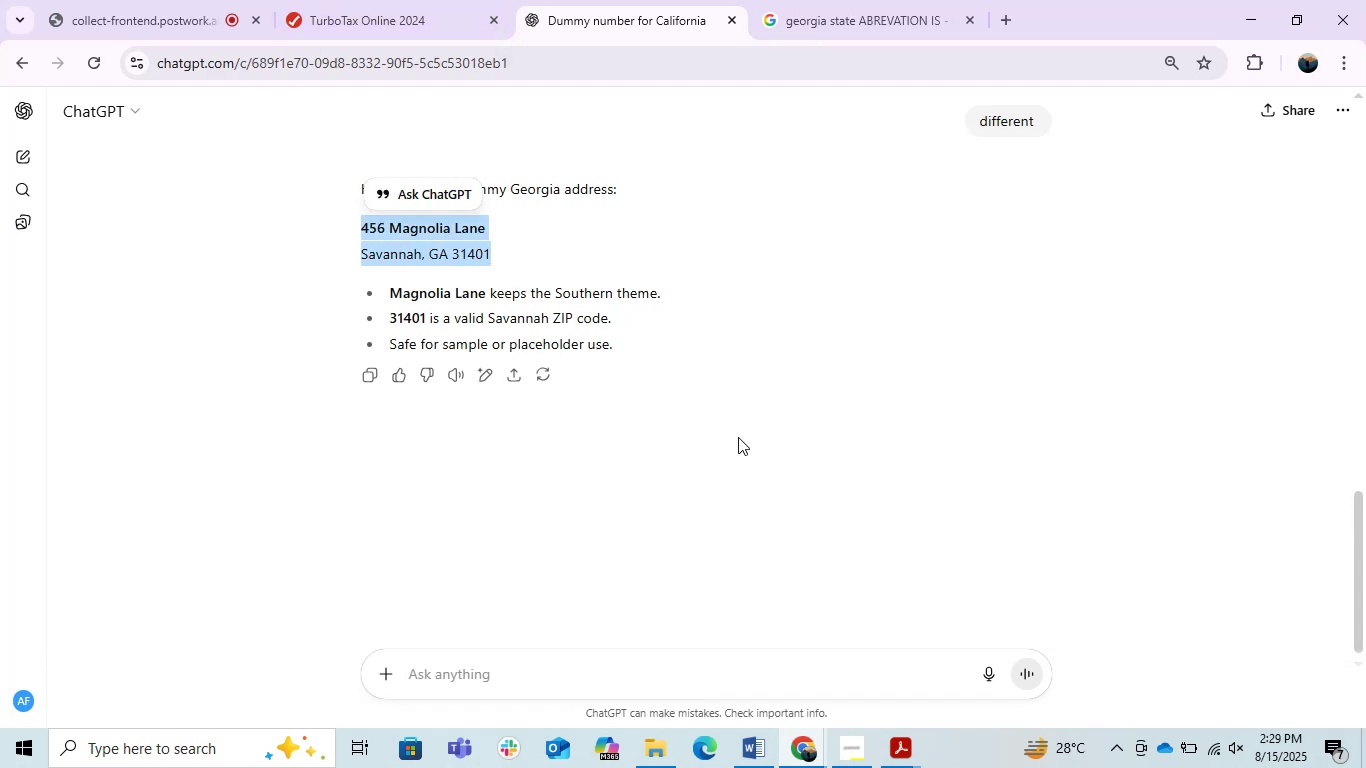 
key(Control+C)
 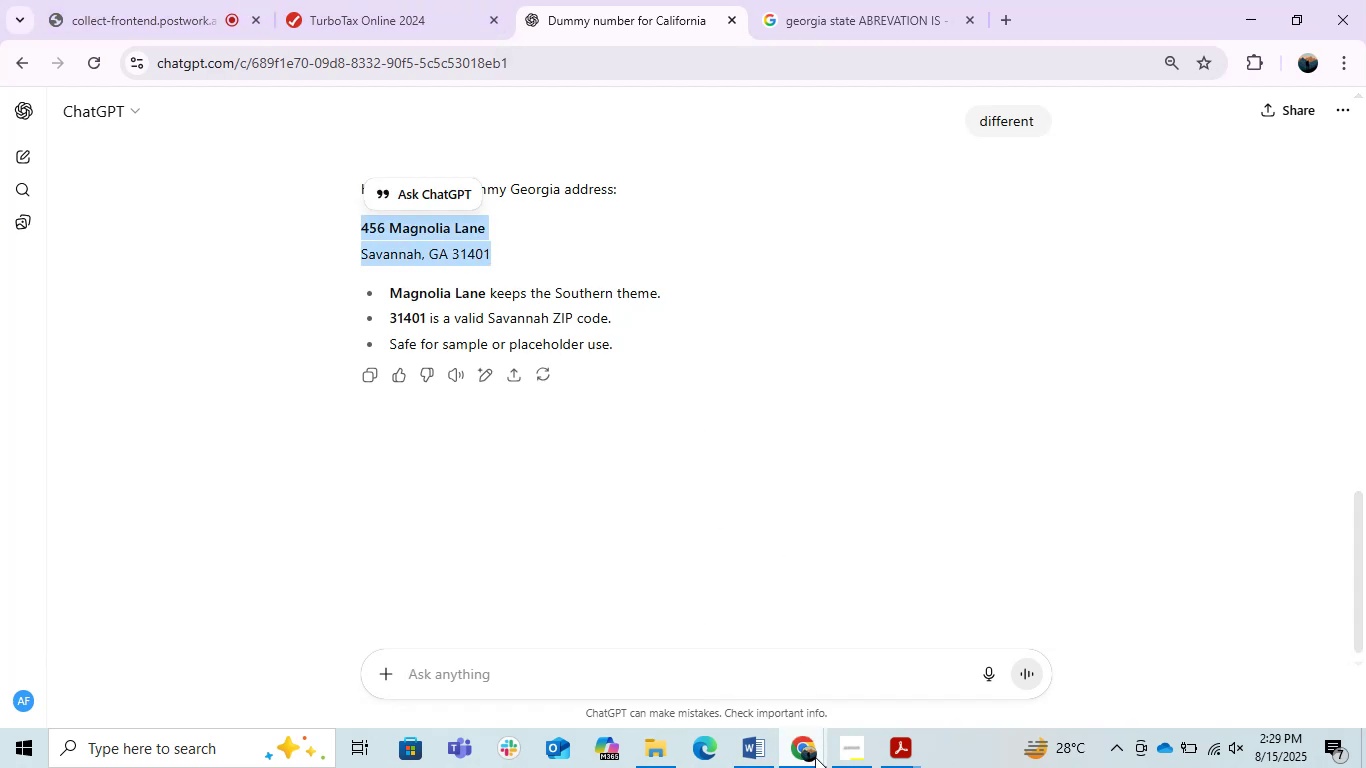 
left_click([746, 744])
 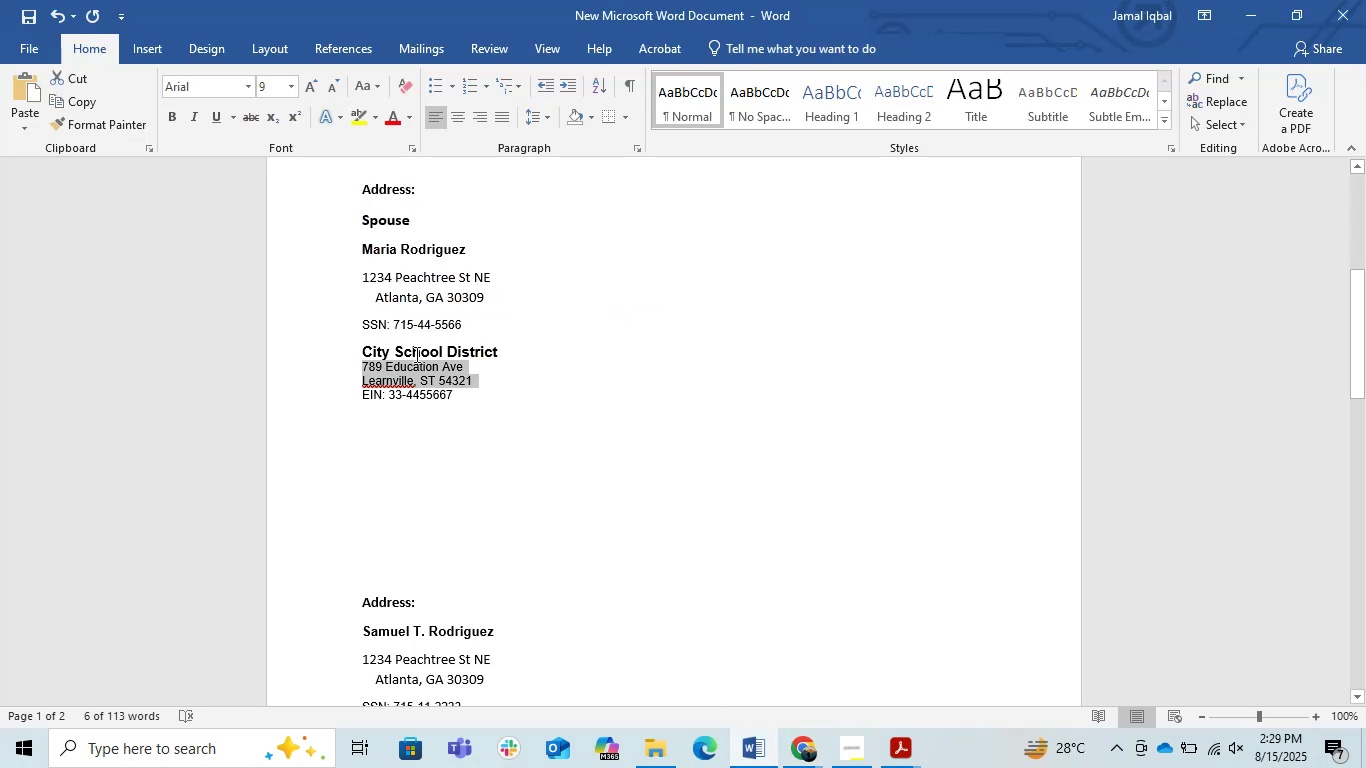 
hold_key(key=ControlLeft, duration=0.31)
 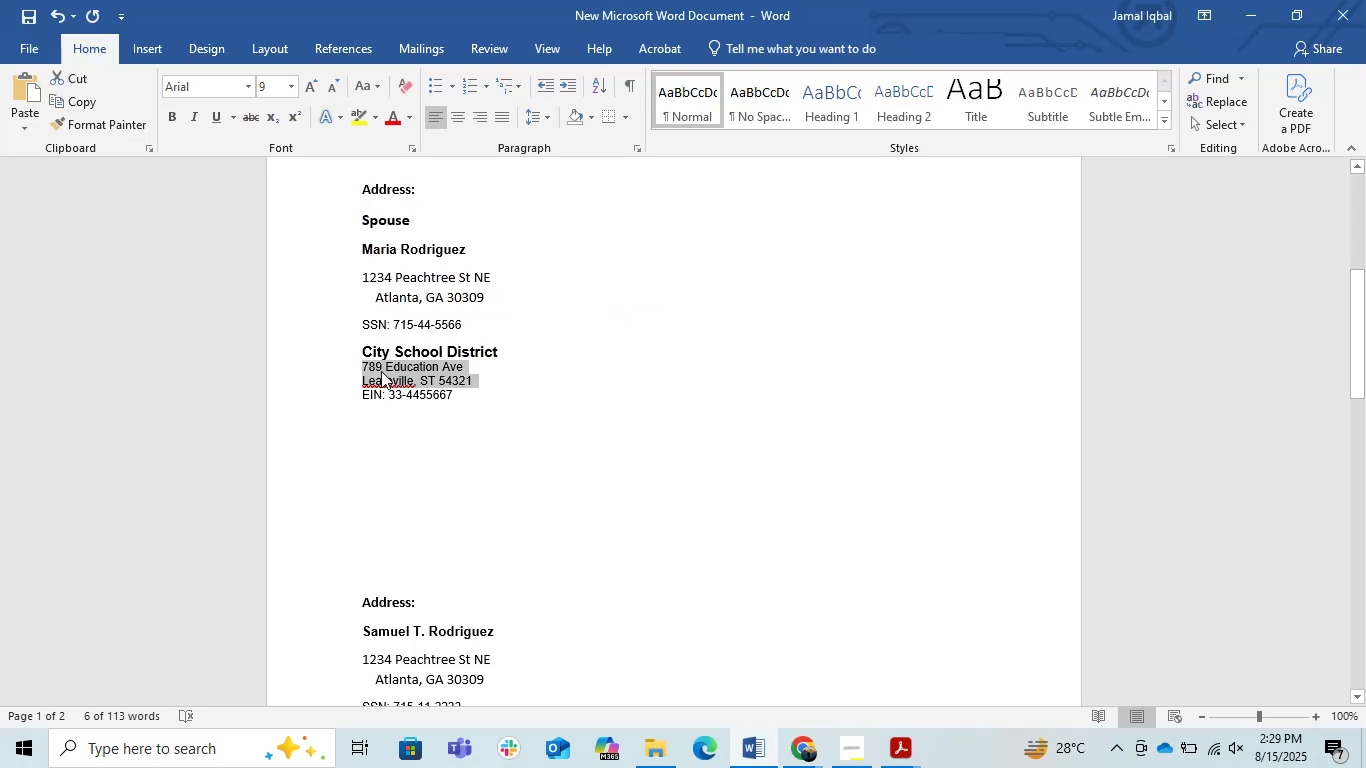 
key(Control+V)
 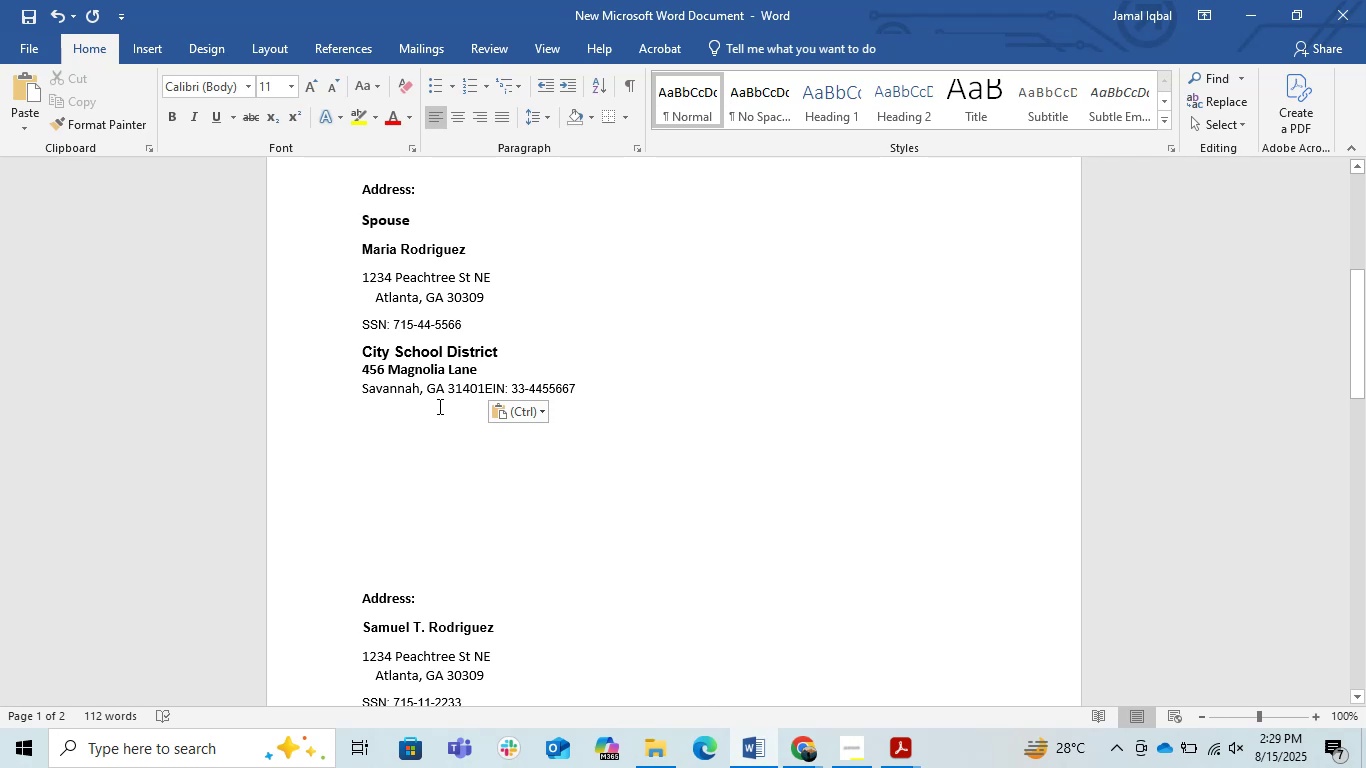 
key(Enter)
 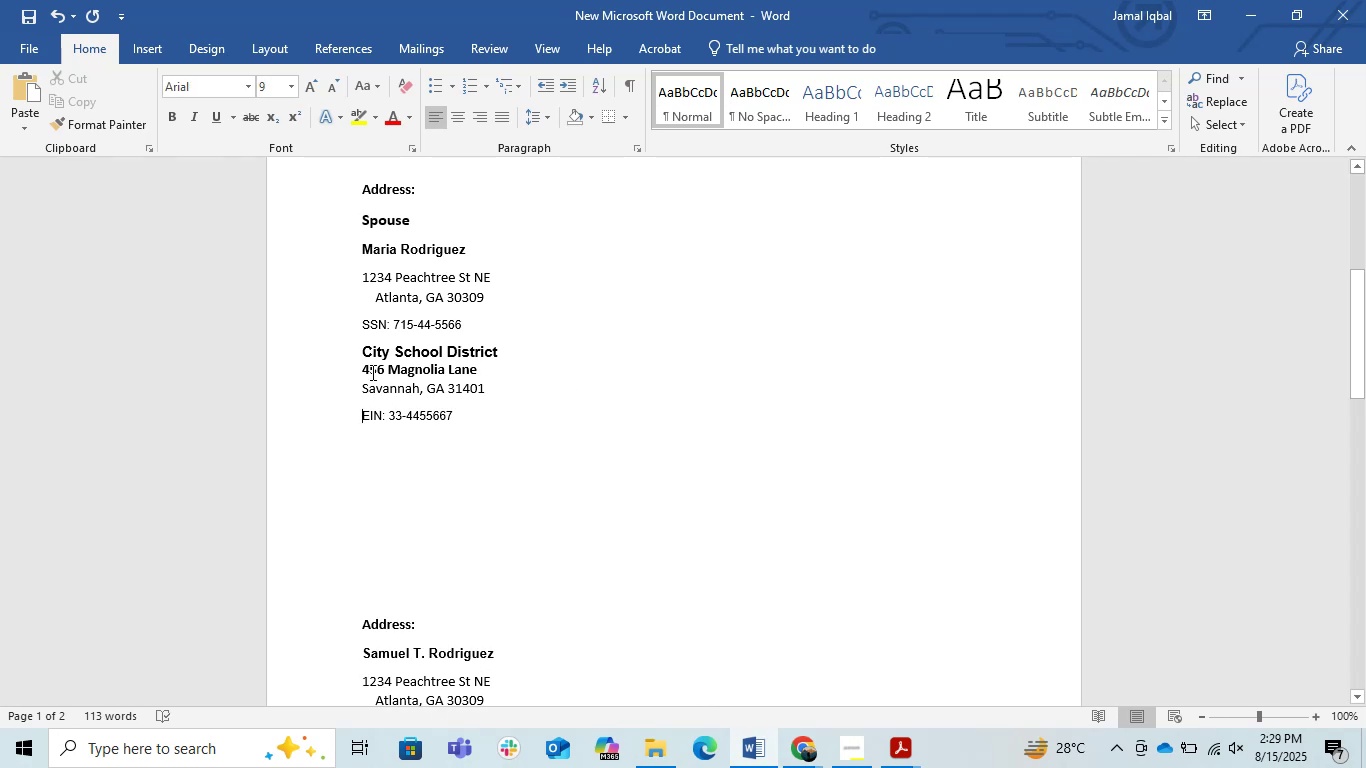 
left_click([366, 370])
 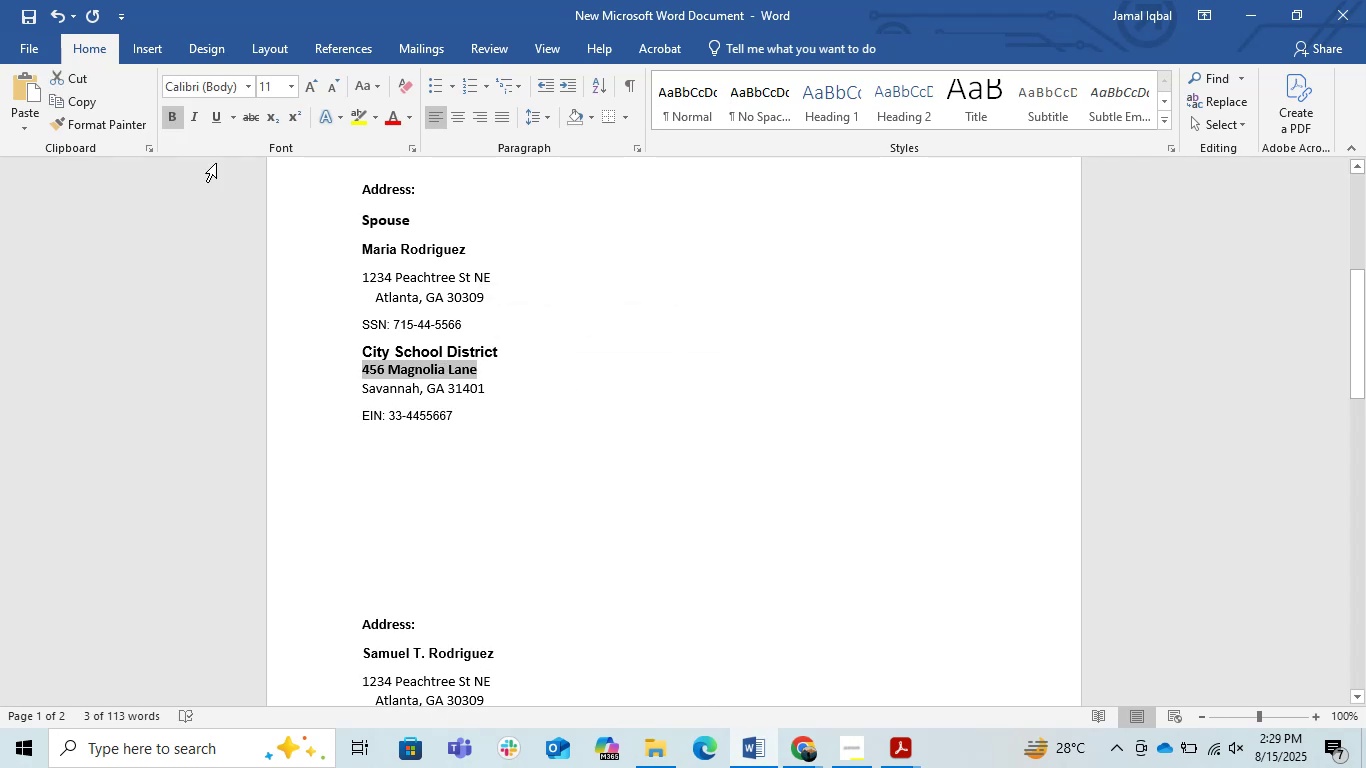 
left_click([168, 111])
 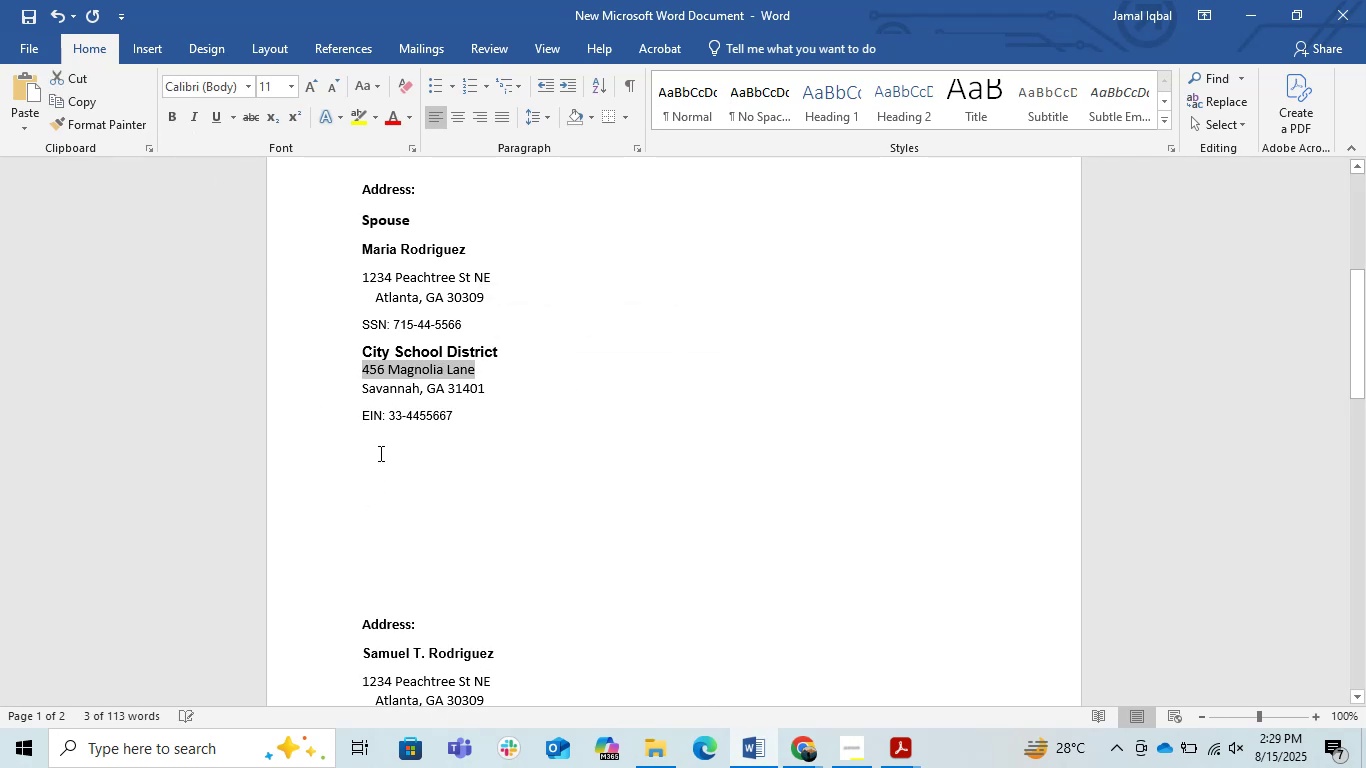 
left_click([379, 431])
 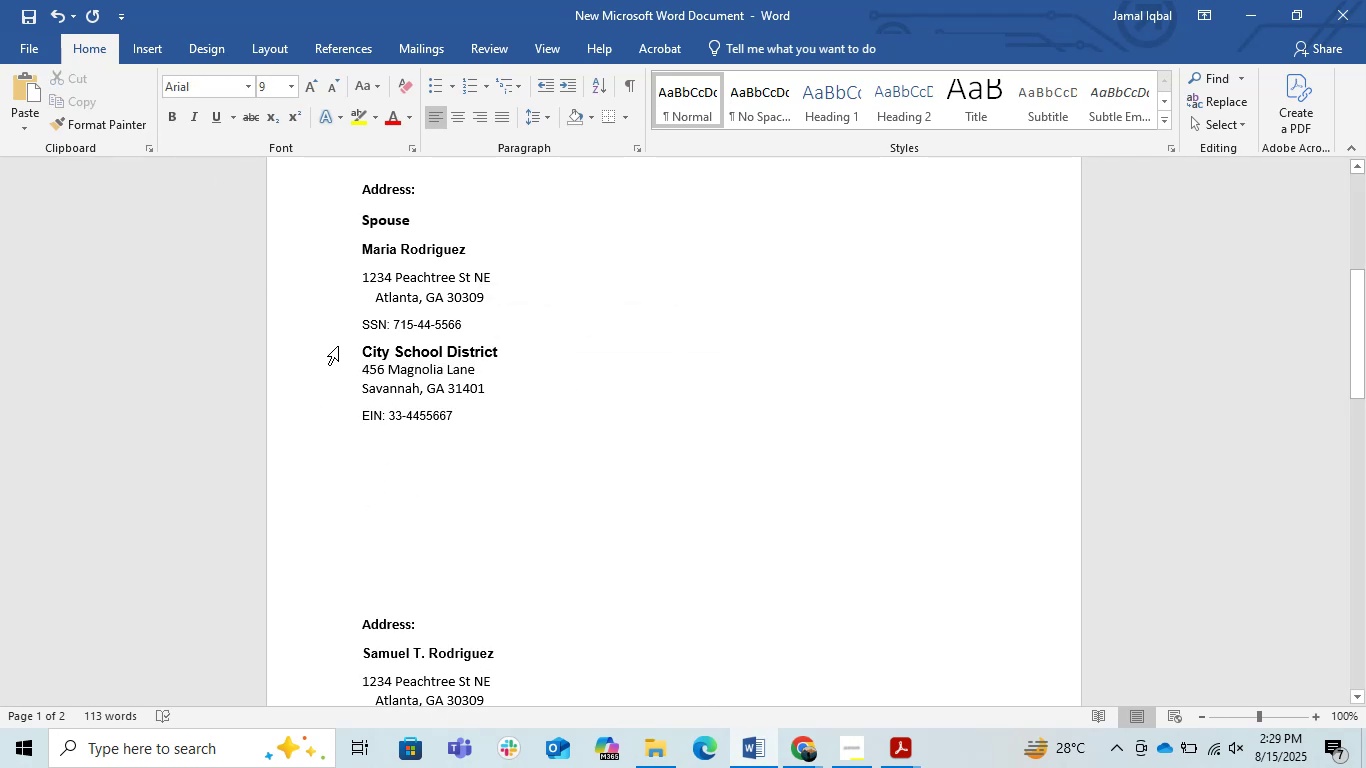 
left_click([362, 339])
 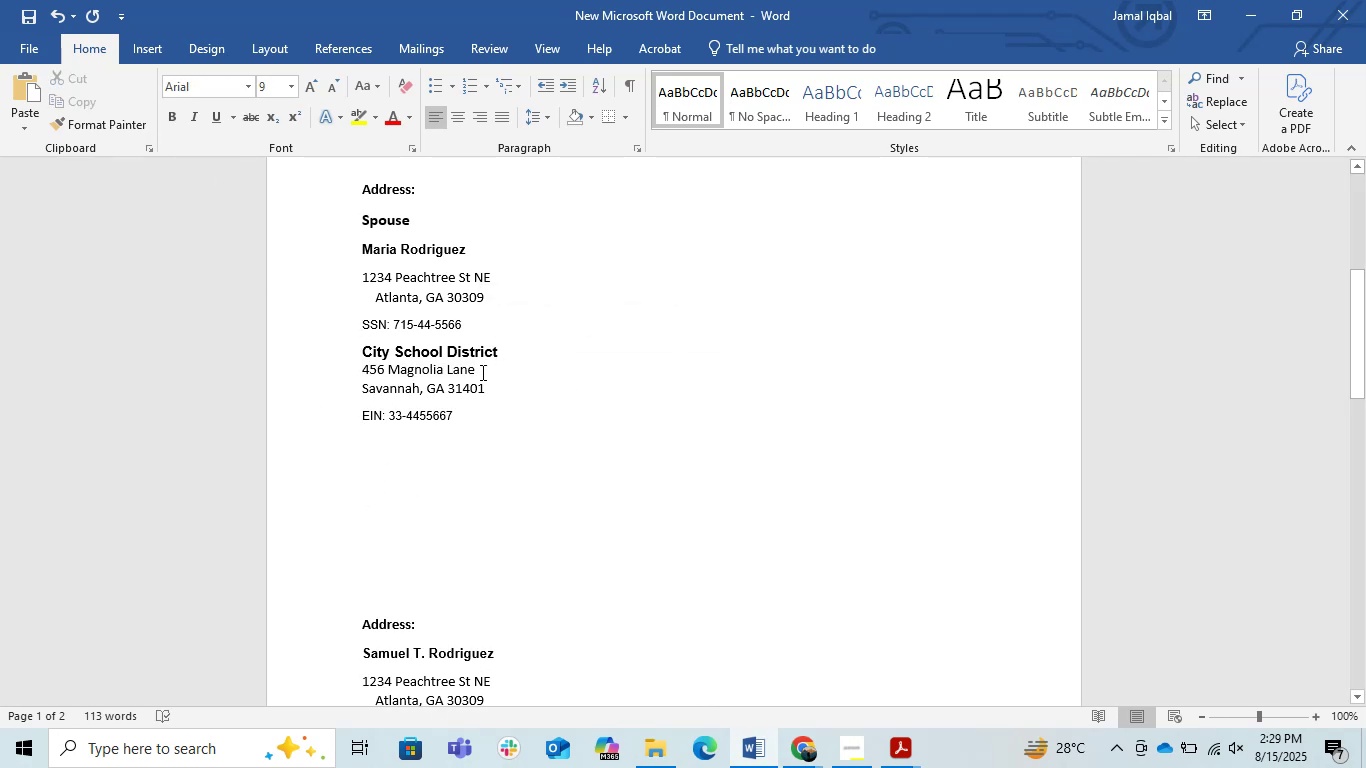 
scroll: coordinate [512, 500], scroll_direction: down, amount: 3.0
 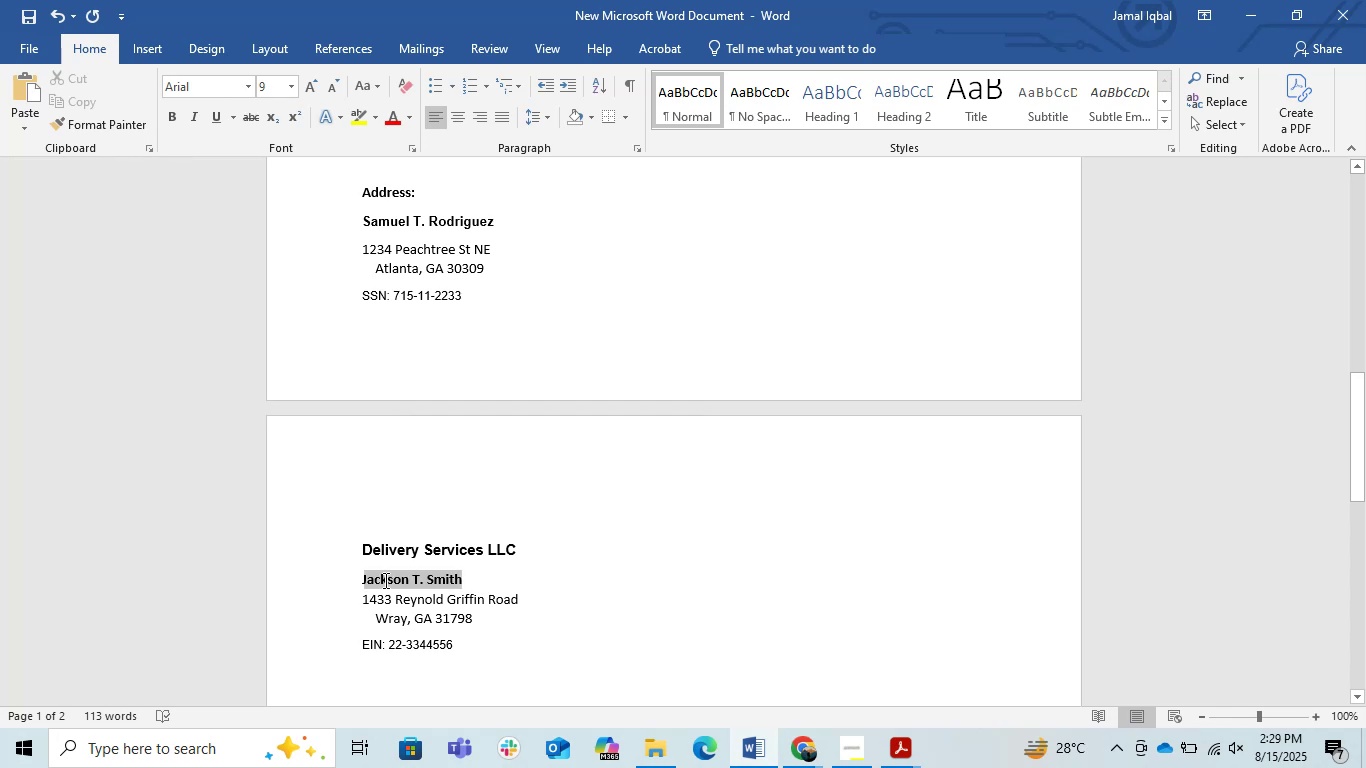 
key(Backspace)
 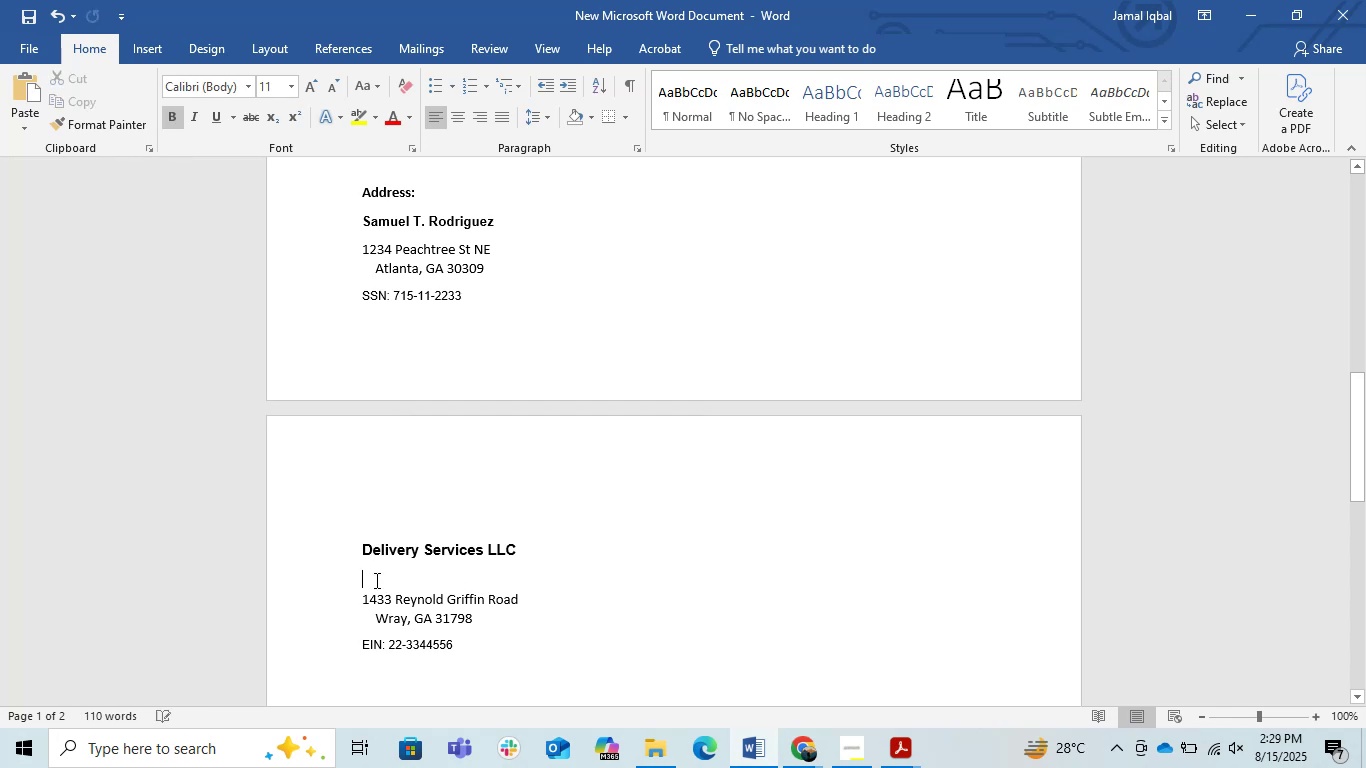 
key(Backspace)
 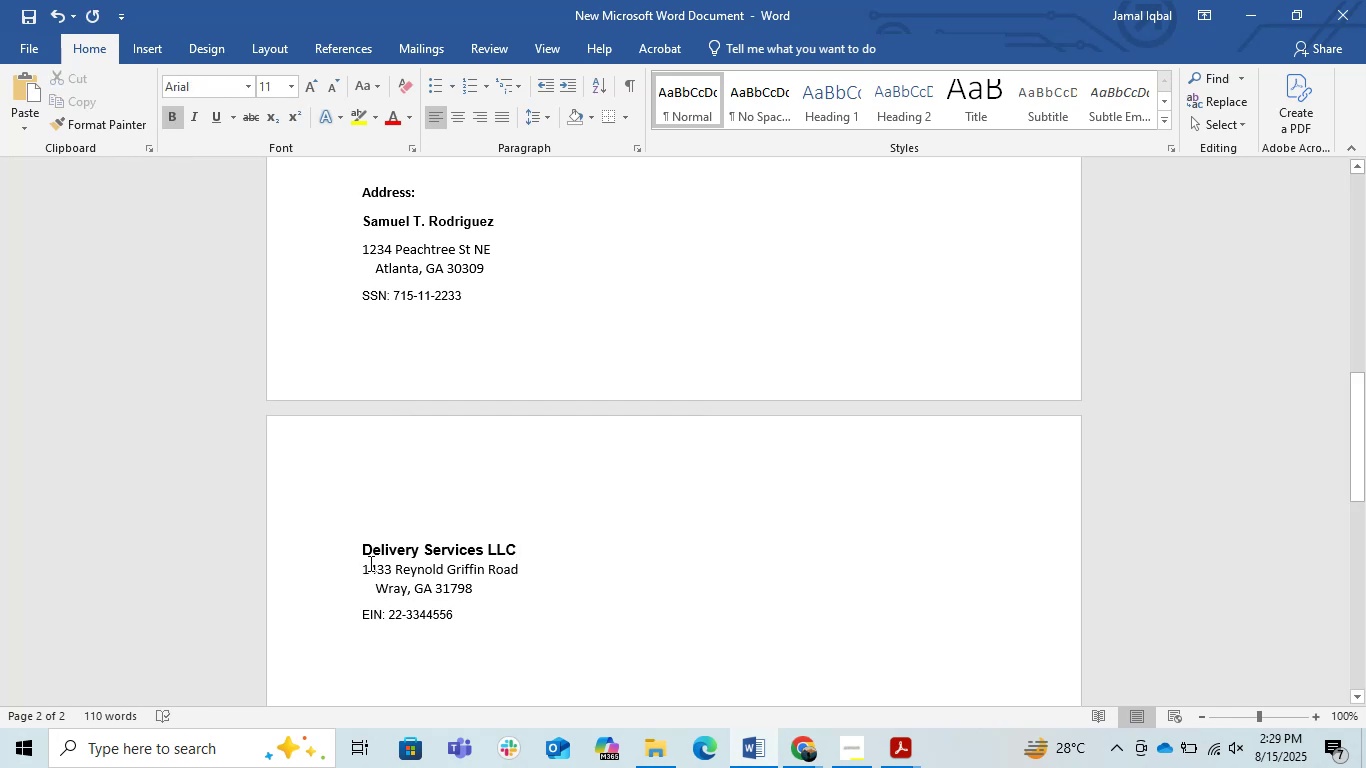 
left_click([359, 545])
 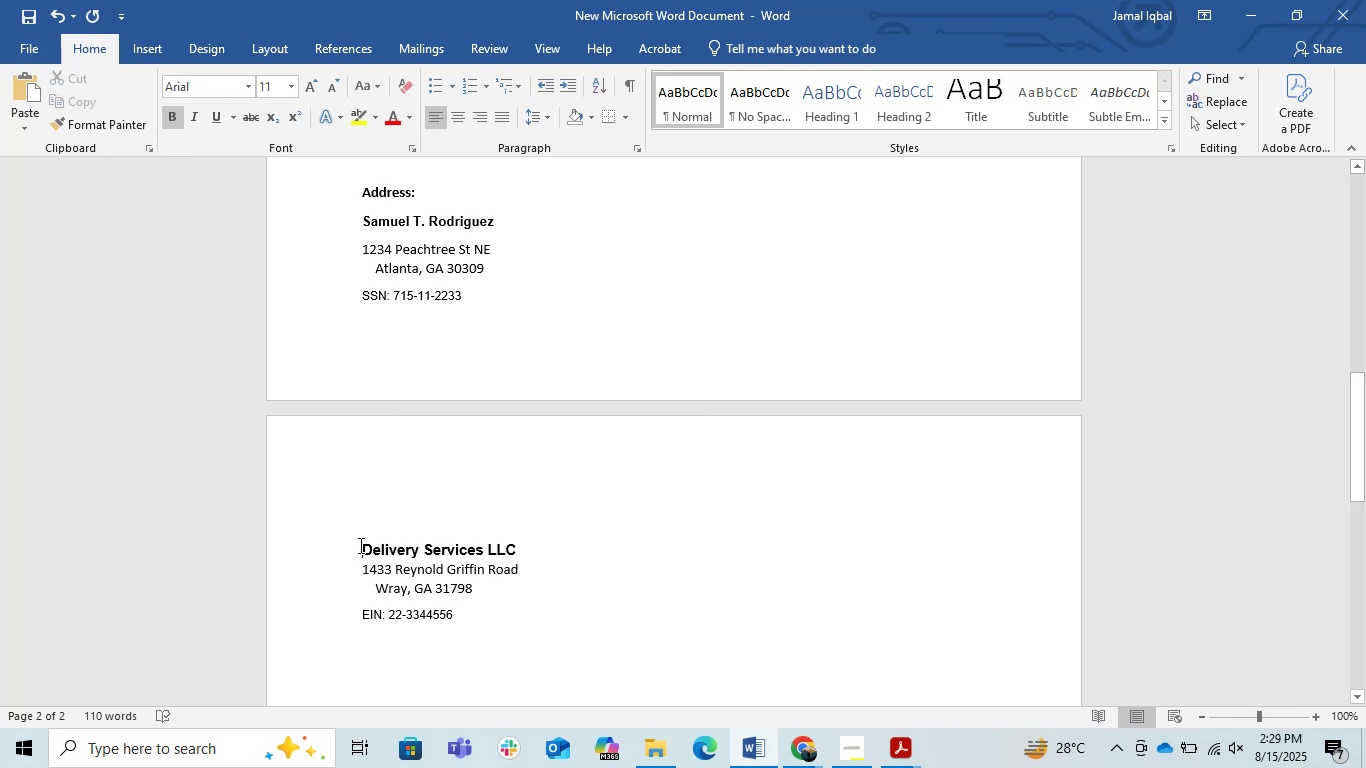 
key(Backspace)
 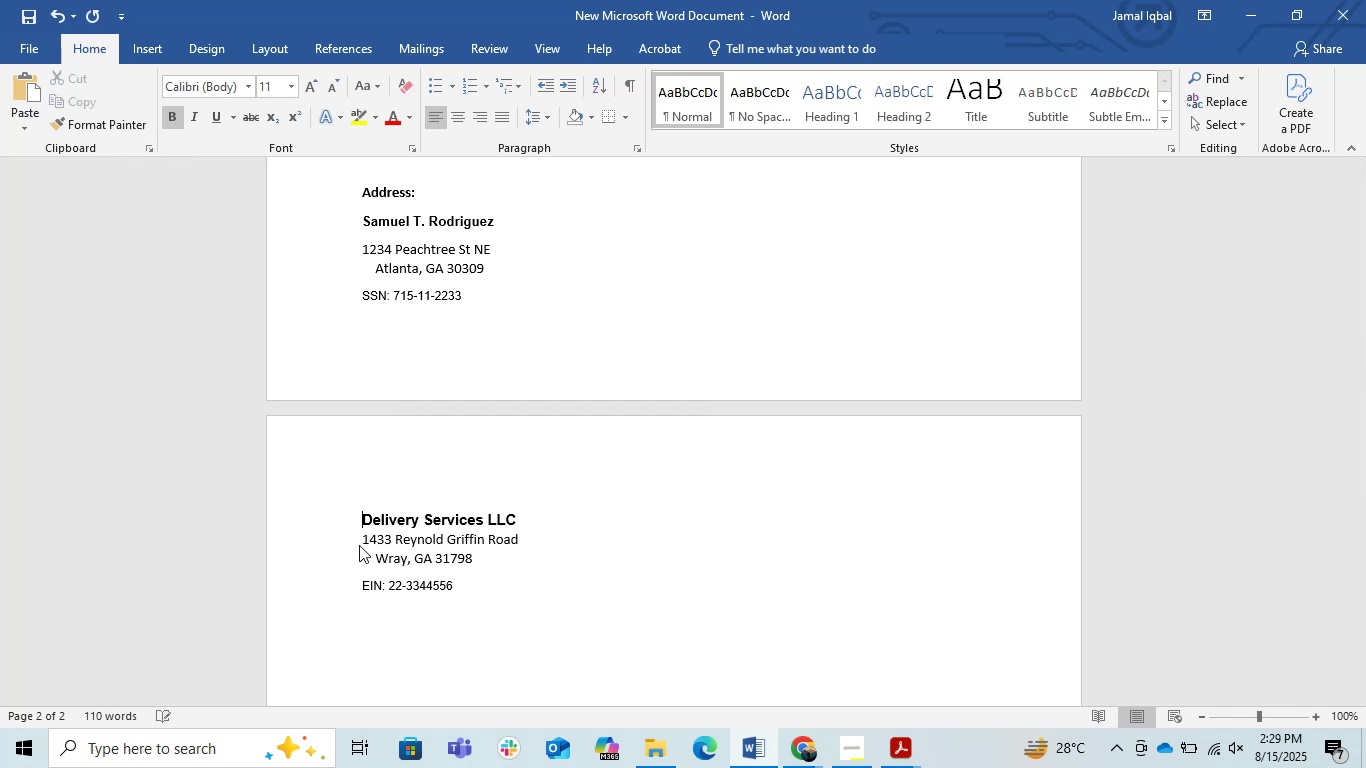 
key(Backspace)
 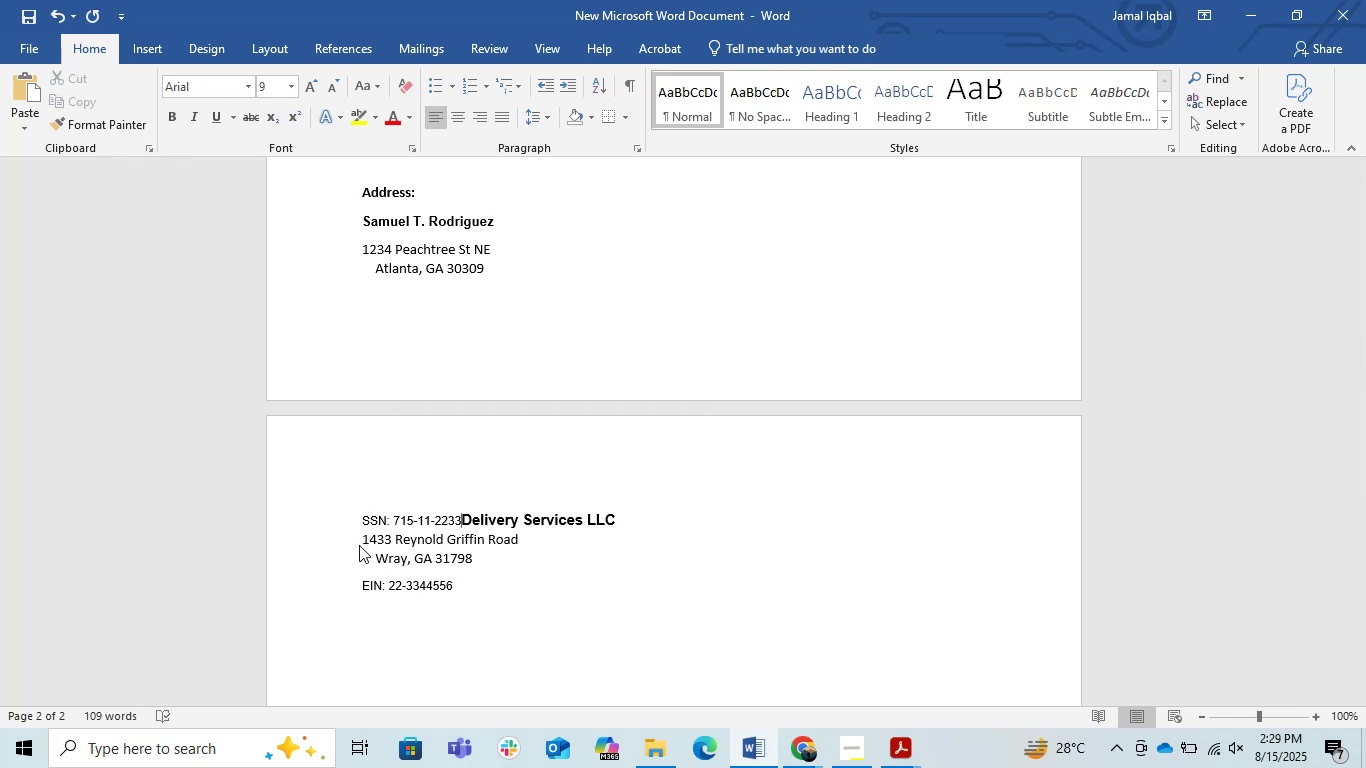 
key(Enter)
 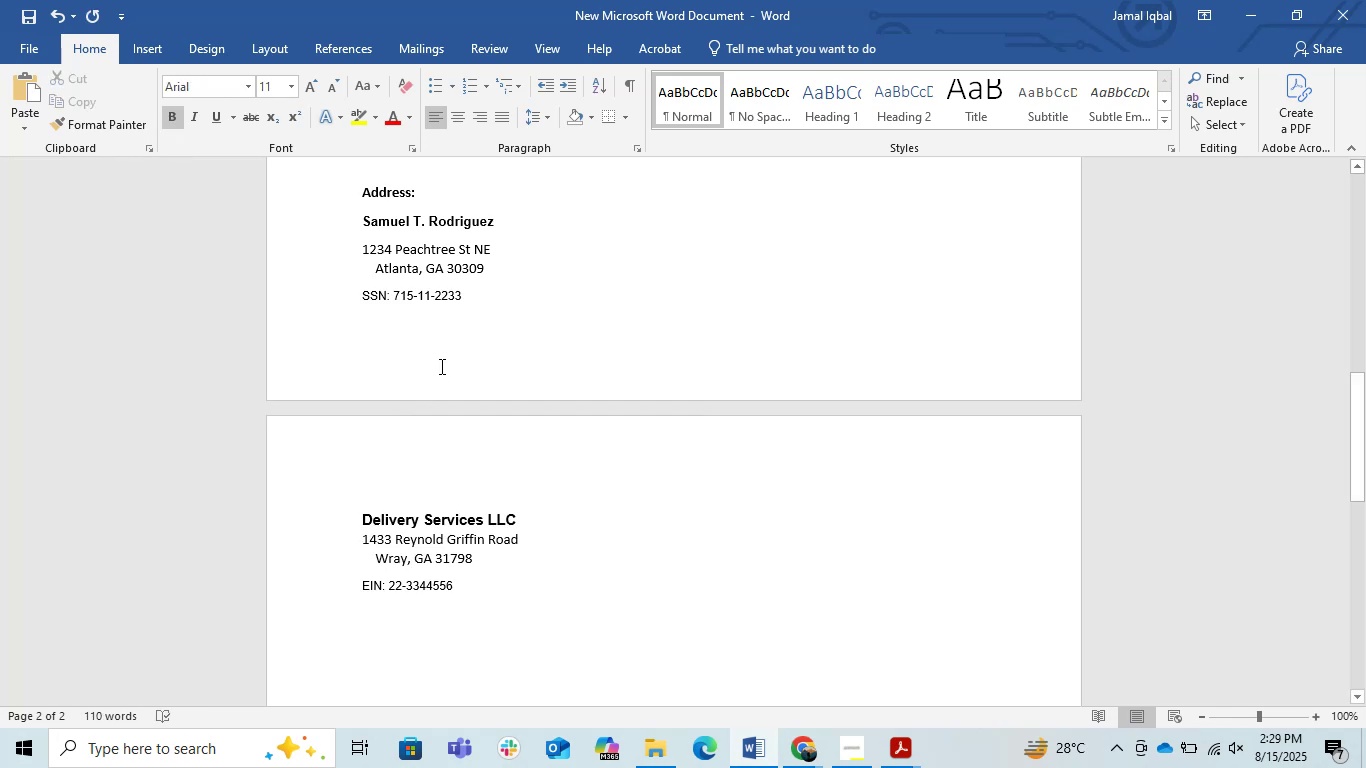 
scroll: coordinate [407, 345], scroll_direction: up, amount: 1.0
 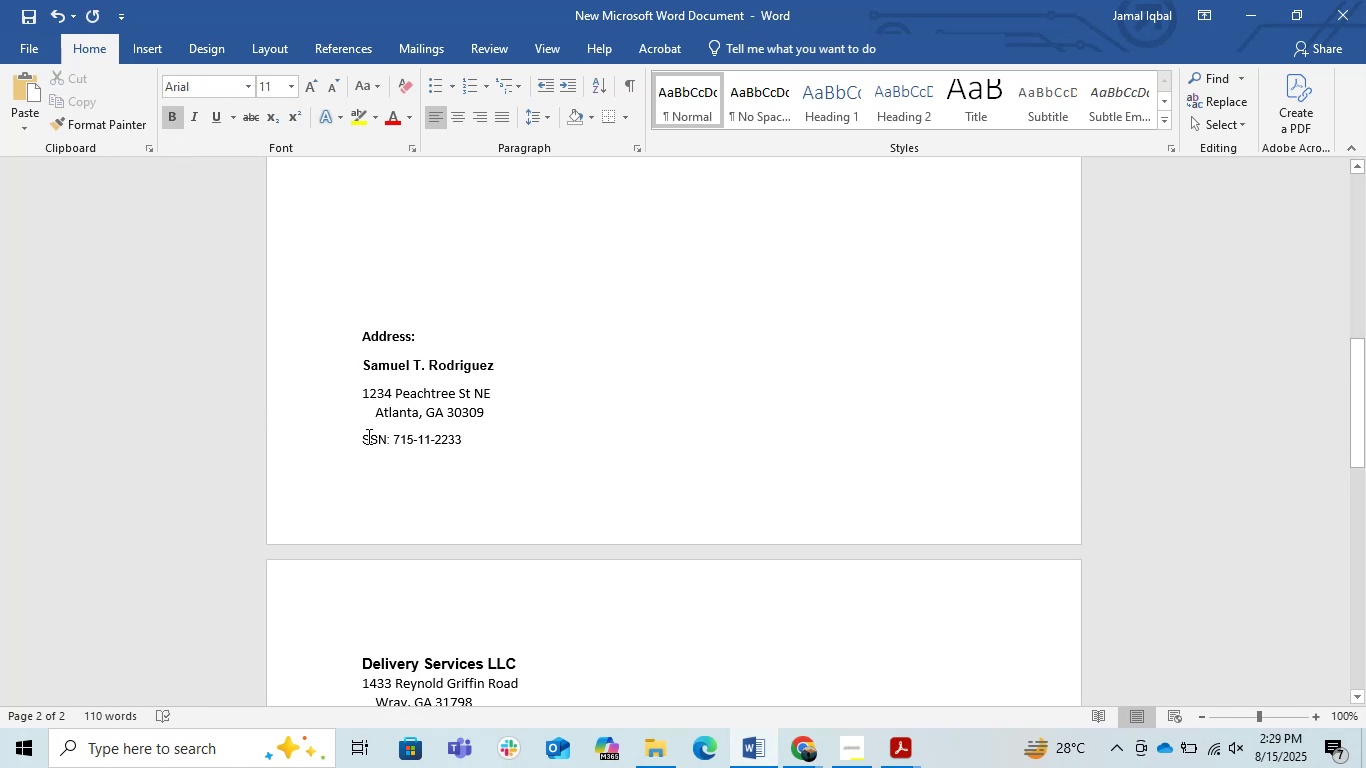 
left_click([358, 429])
 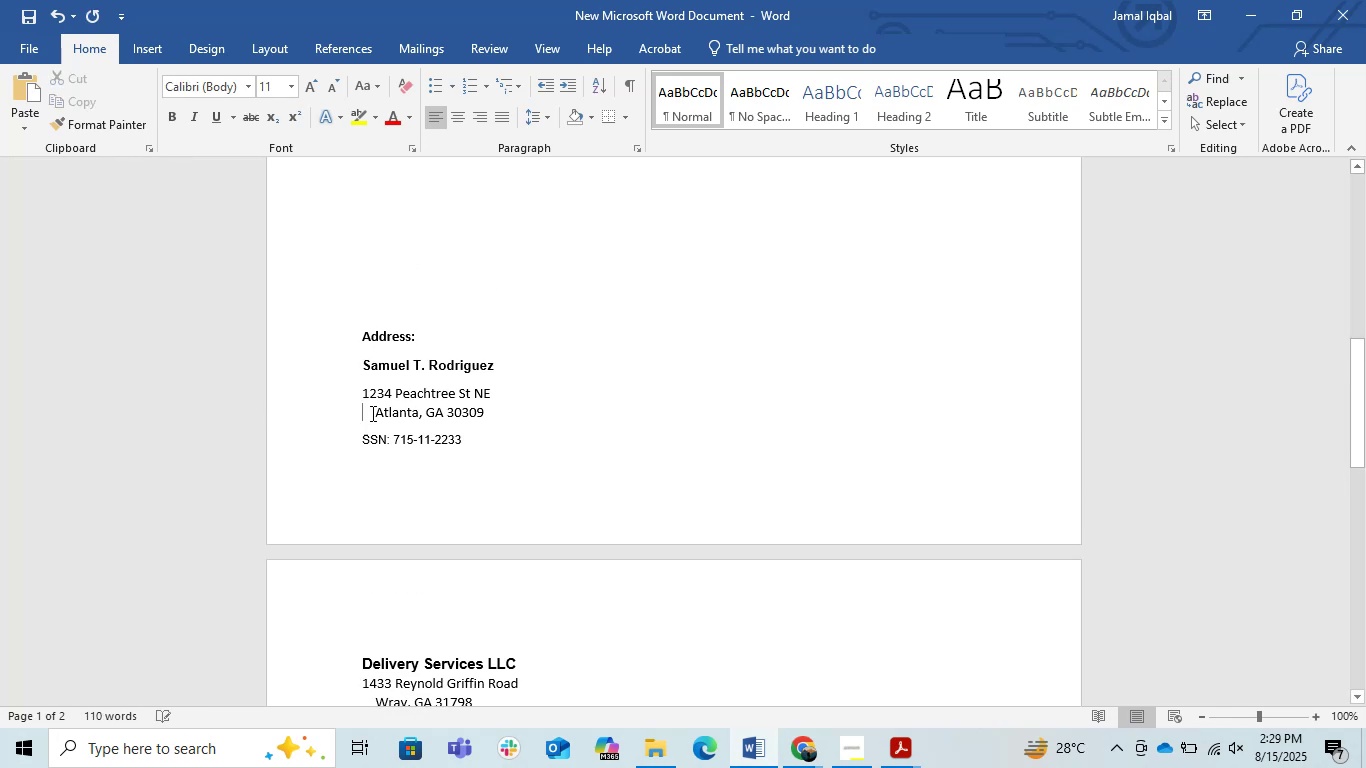 
left_click([371, 413])
 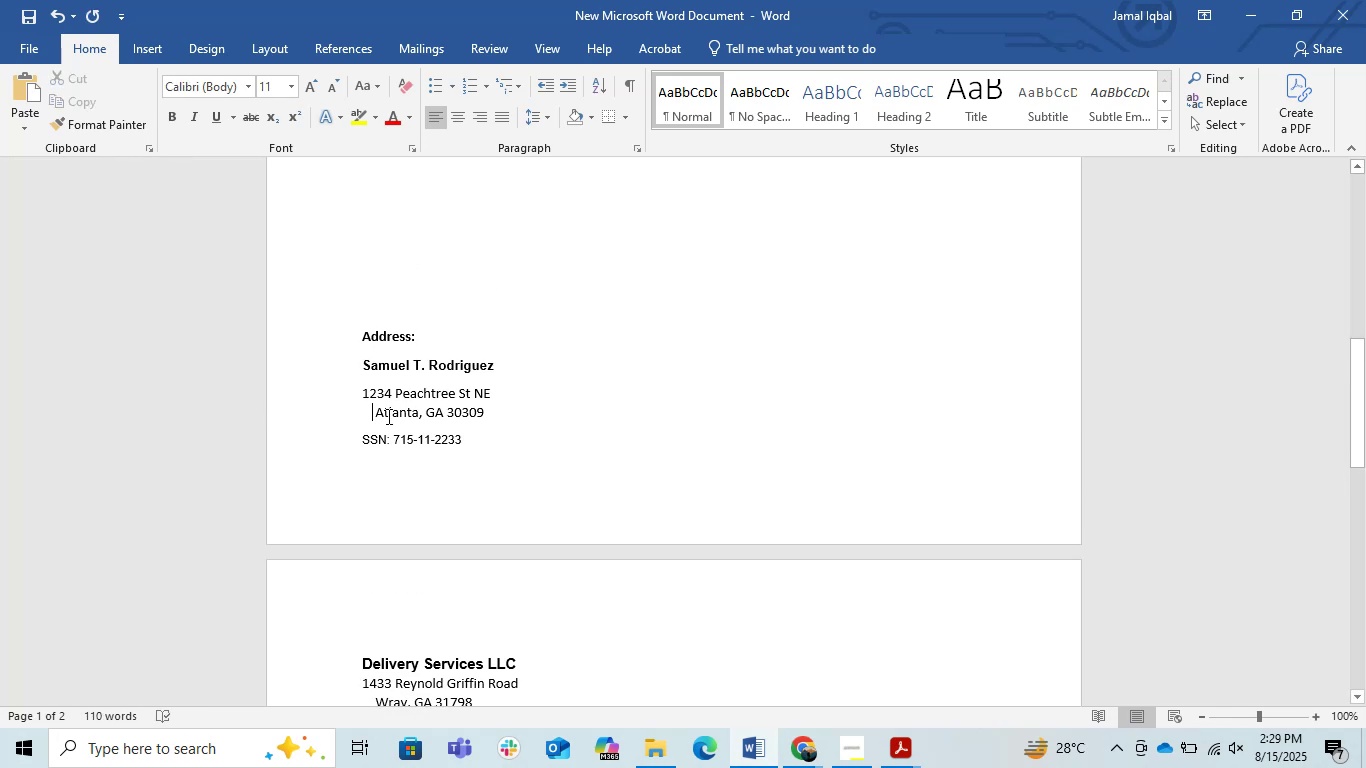 
key(Backspace)
 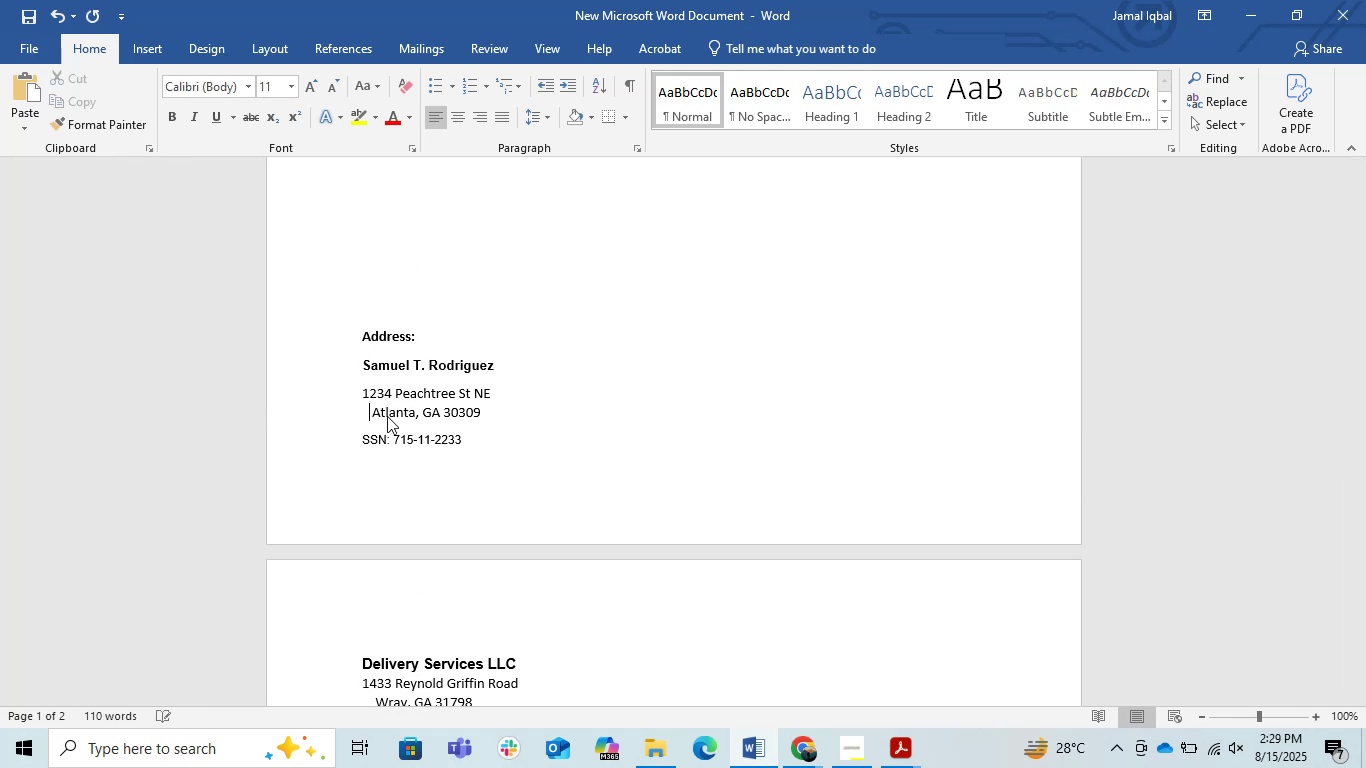 
key(Backspace)
 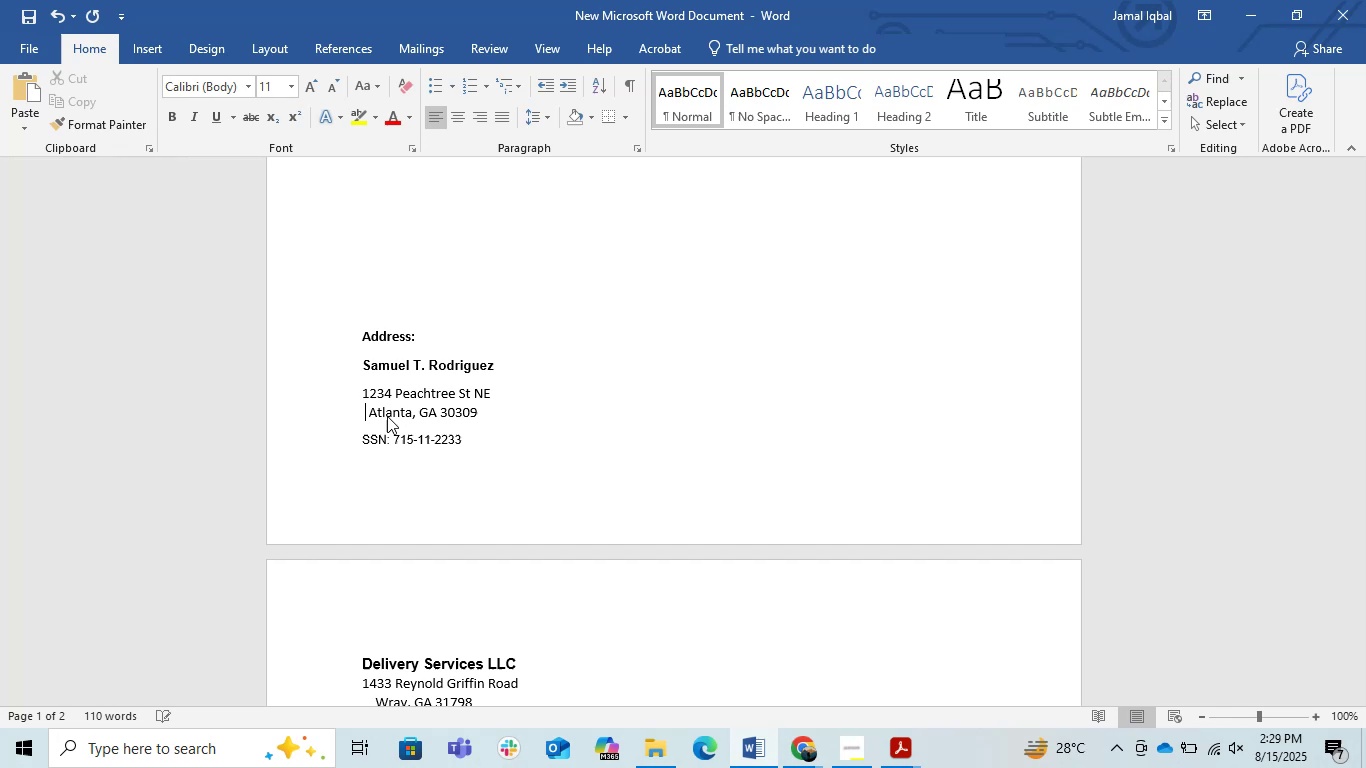 
key(Backspace)
 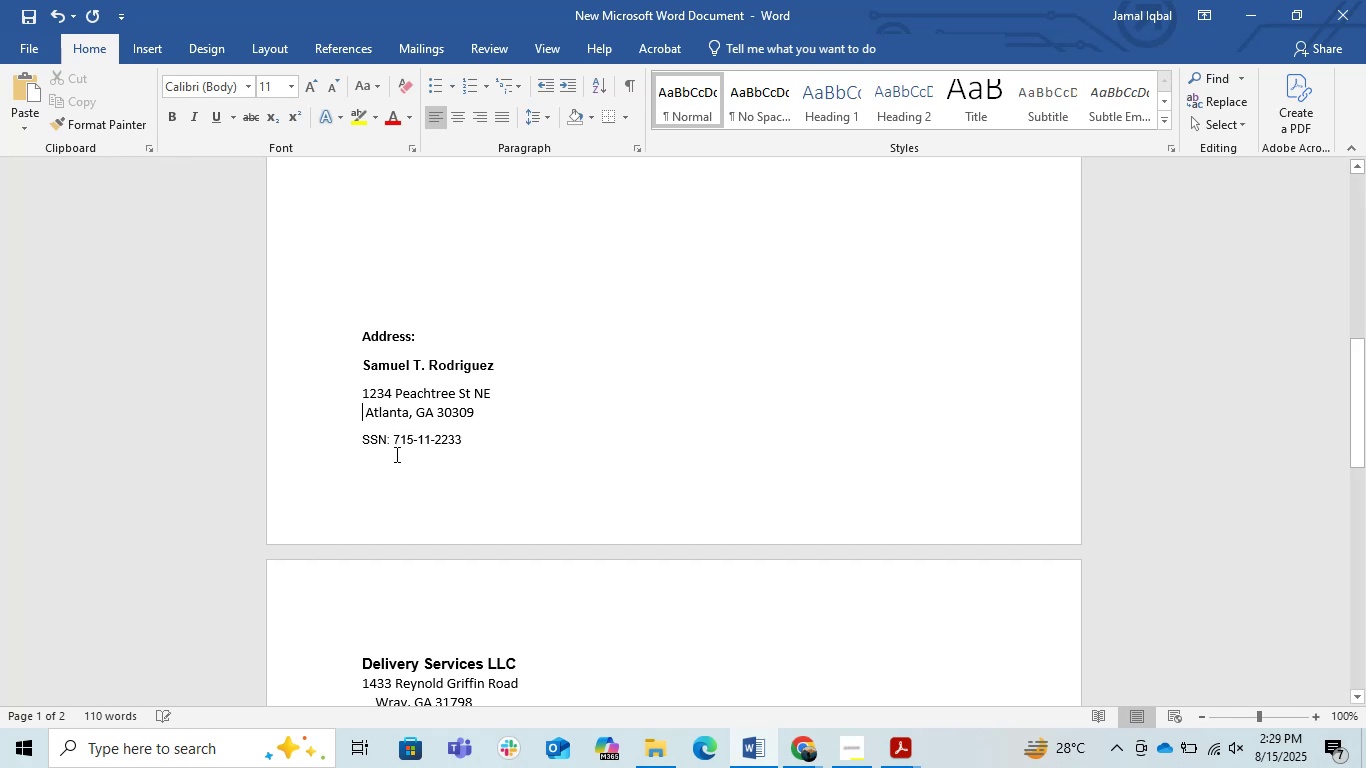 
scroll: coordinate [395, 454], scroll_direction: up, amount: 1.0
 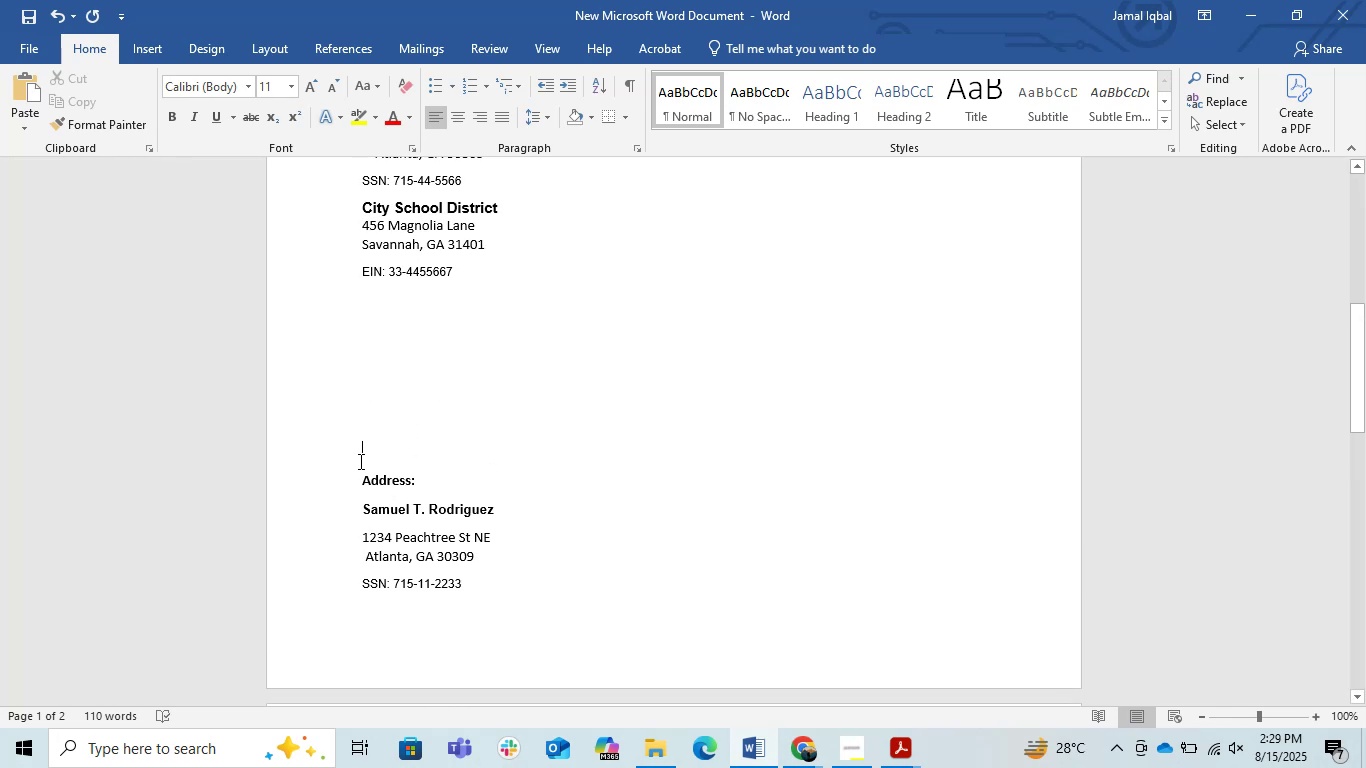 
double_click([363, 488])
 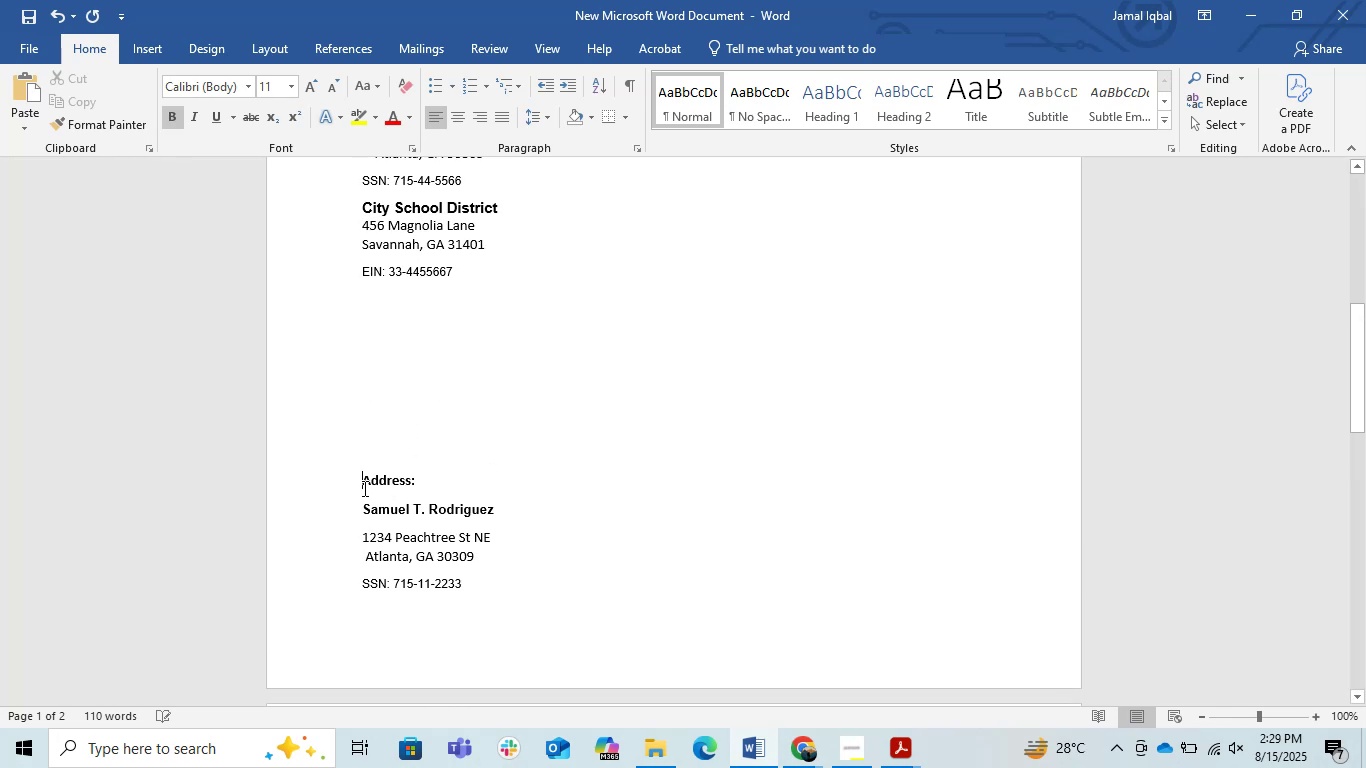 
key(Backspace)
 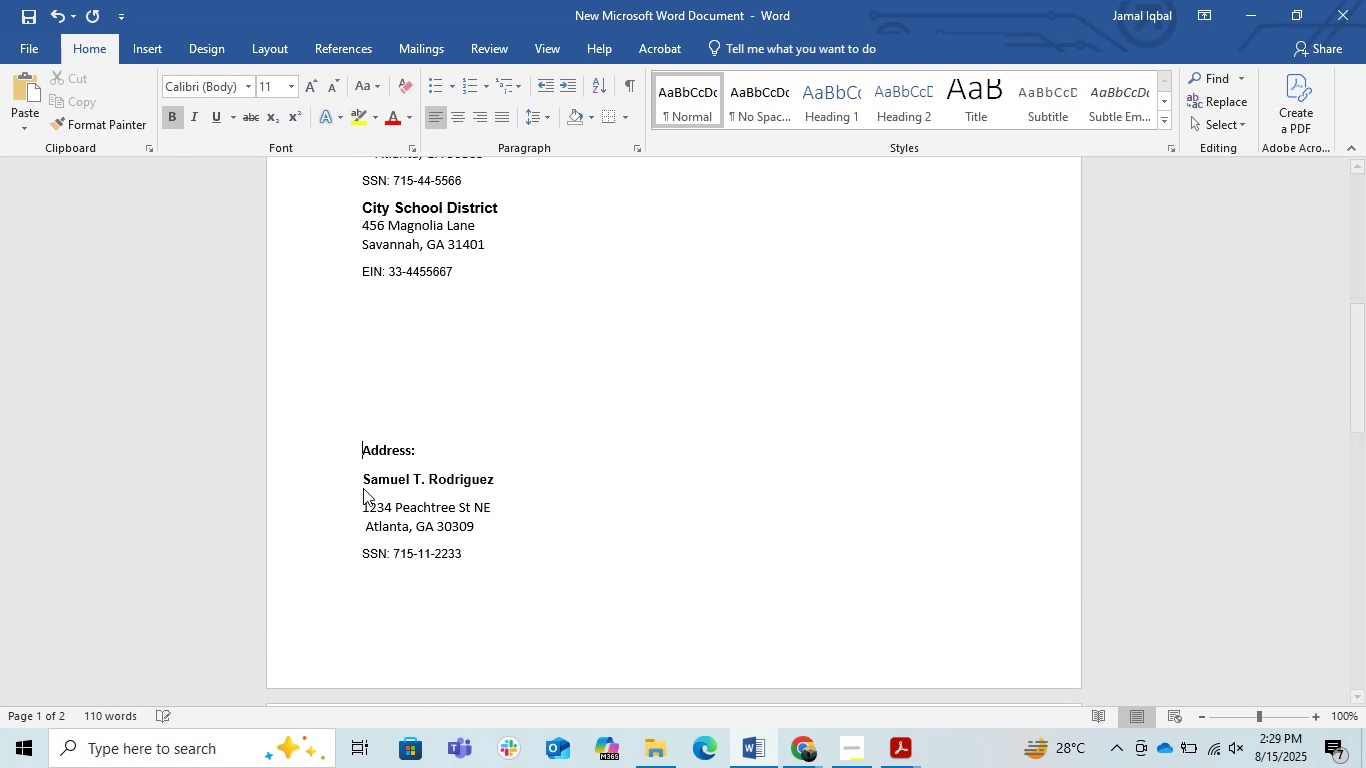 
key(Backspace)
 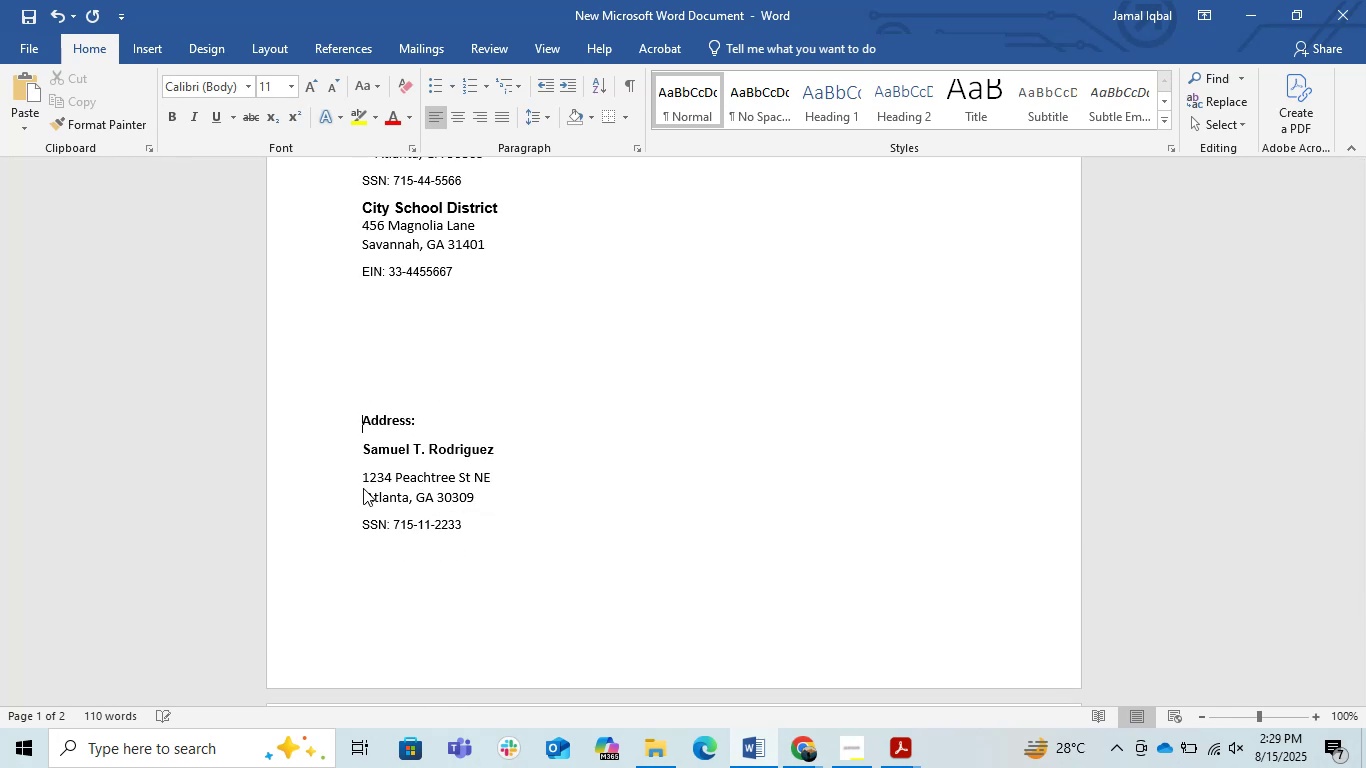 
key(Backspace)
 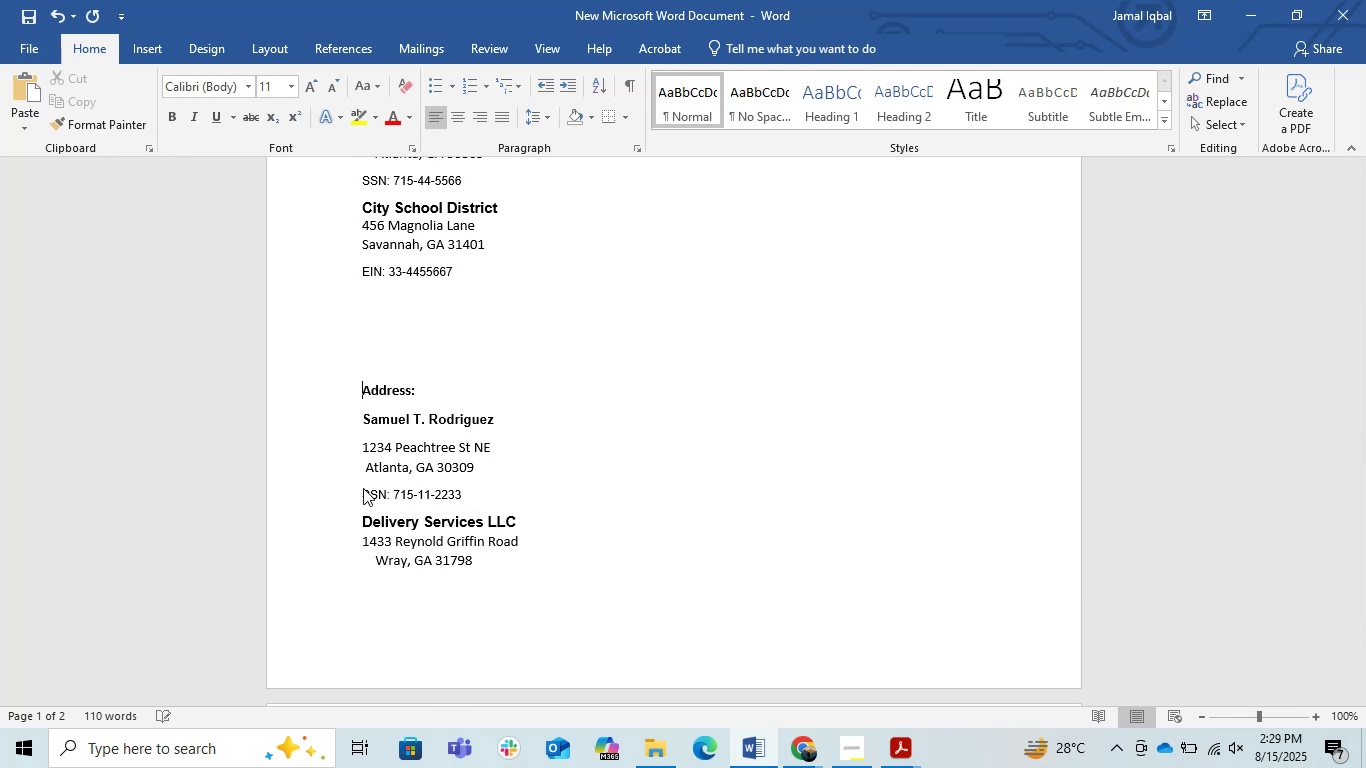 
key(Backspace)
 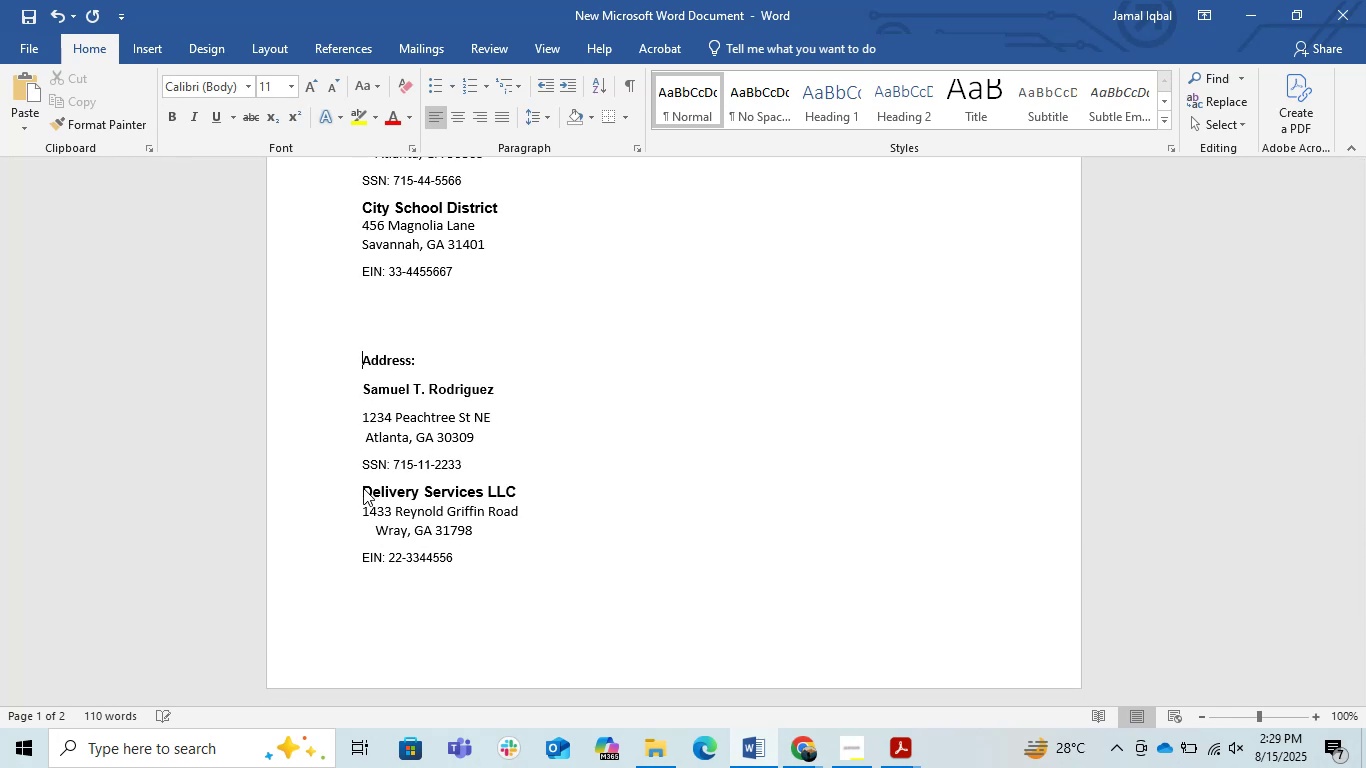 
key(Backspace)
 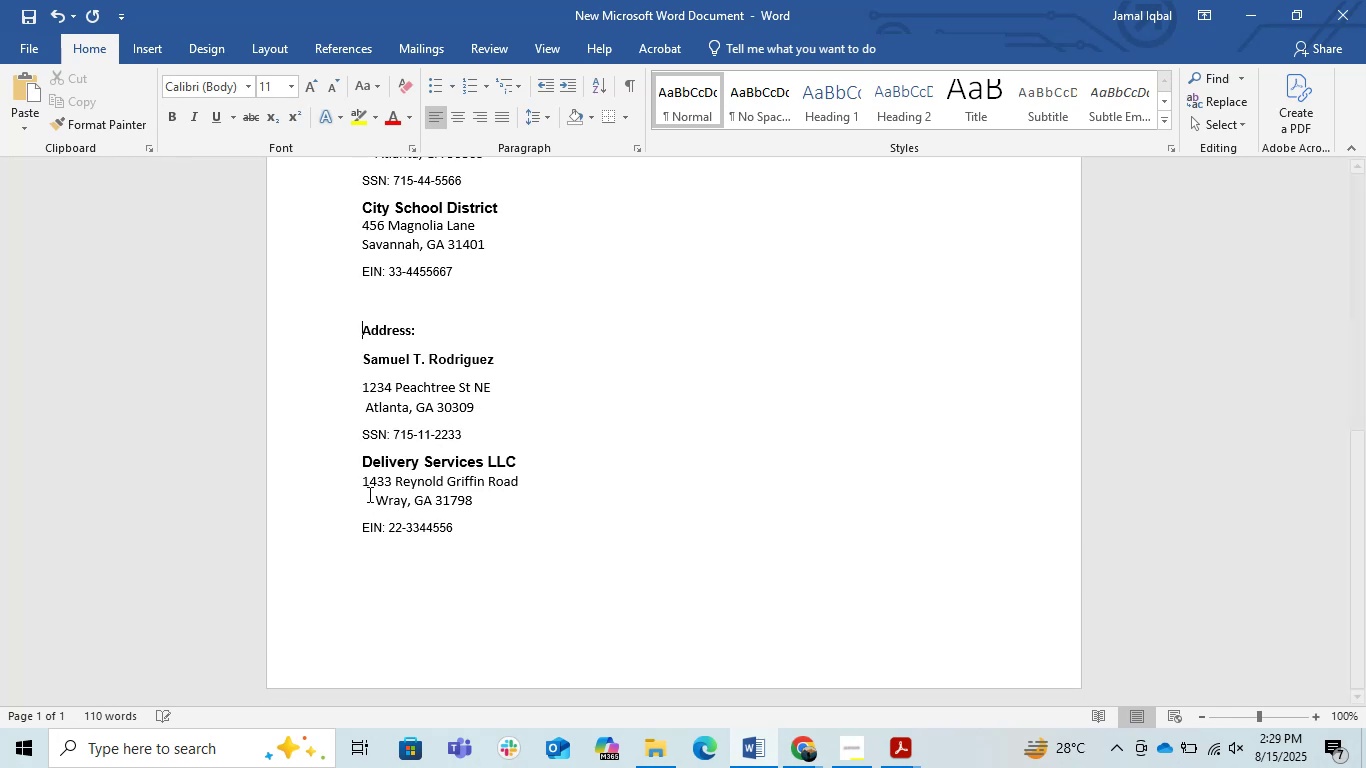 
key(Backspace)
 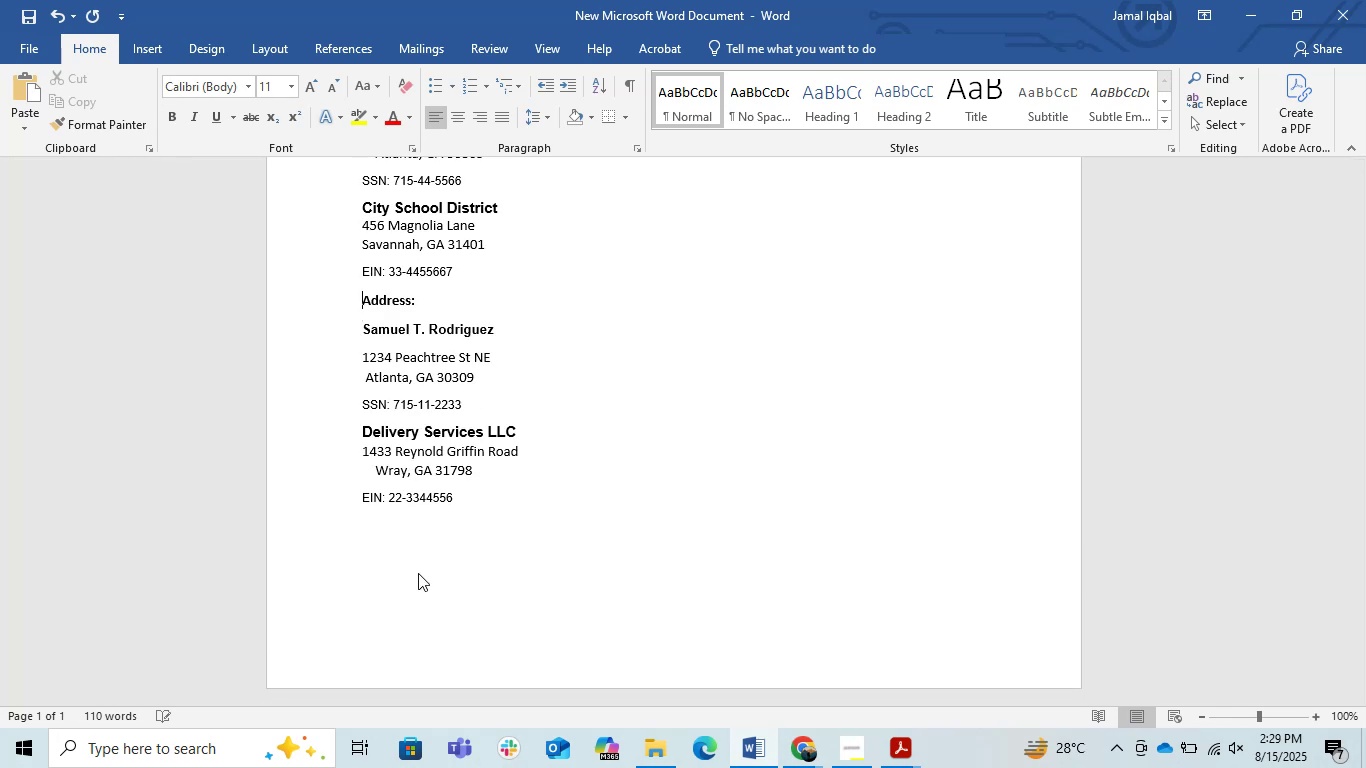 
scroll: coordinate [418, 573], scroll_direction: up, amount: 2.0
 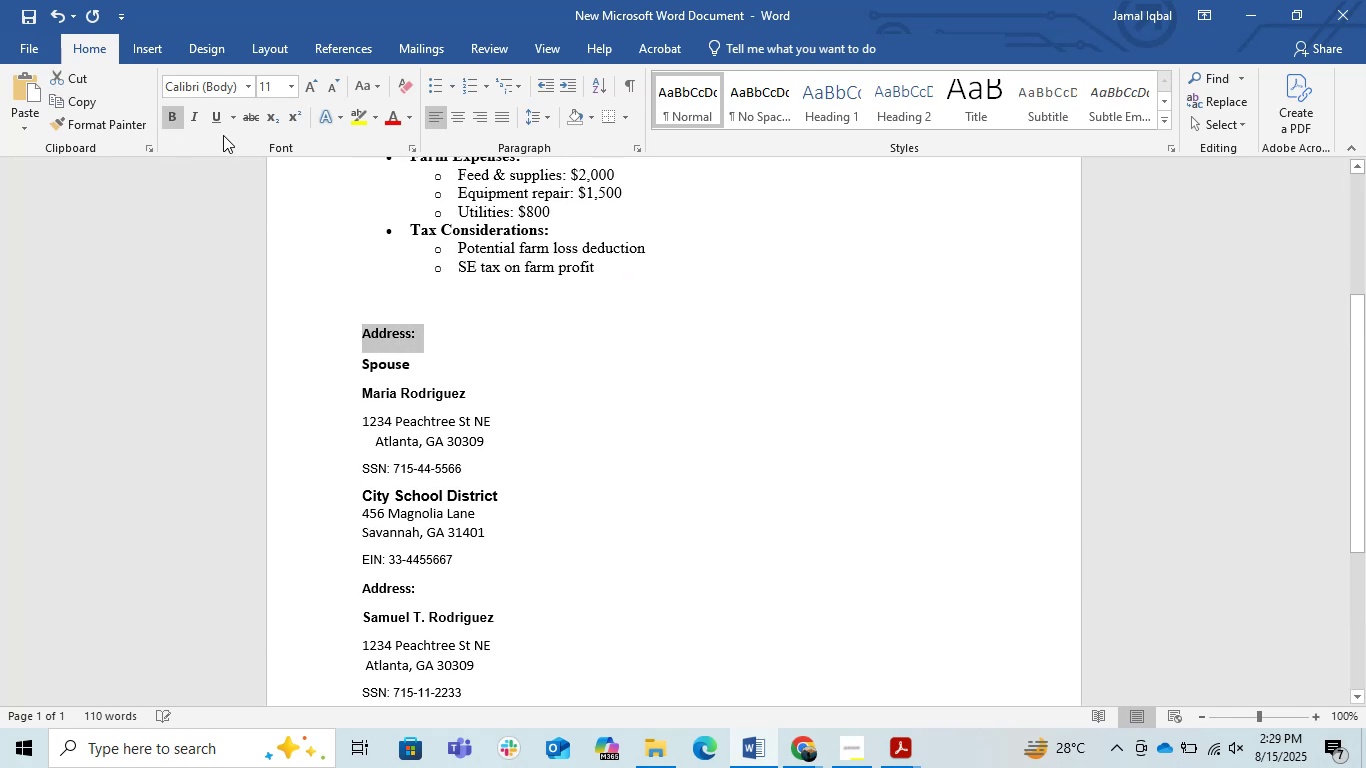 
wait(5.36)
 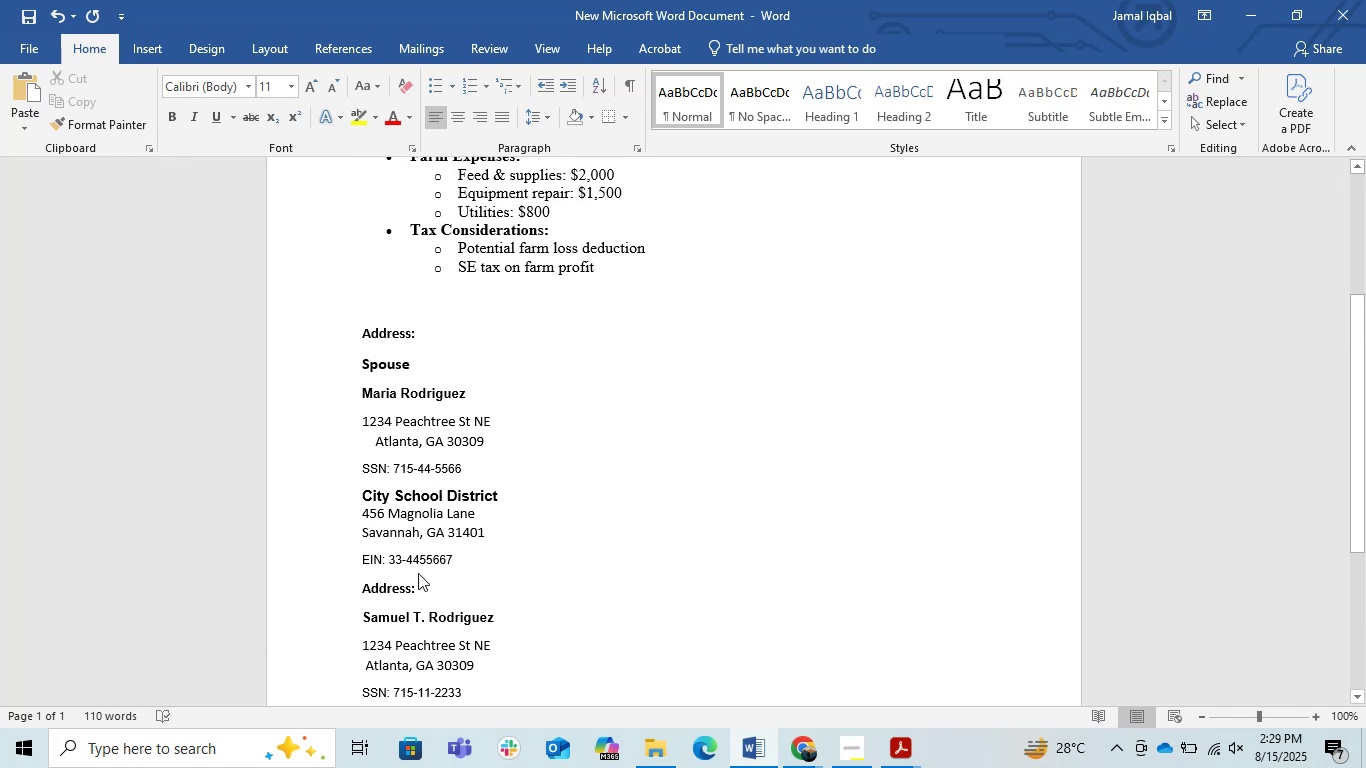 
left_click([320, 87])
 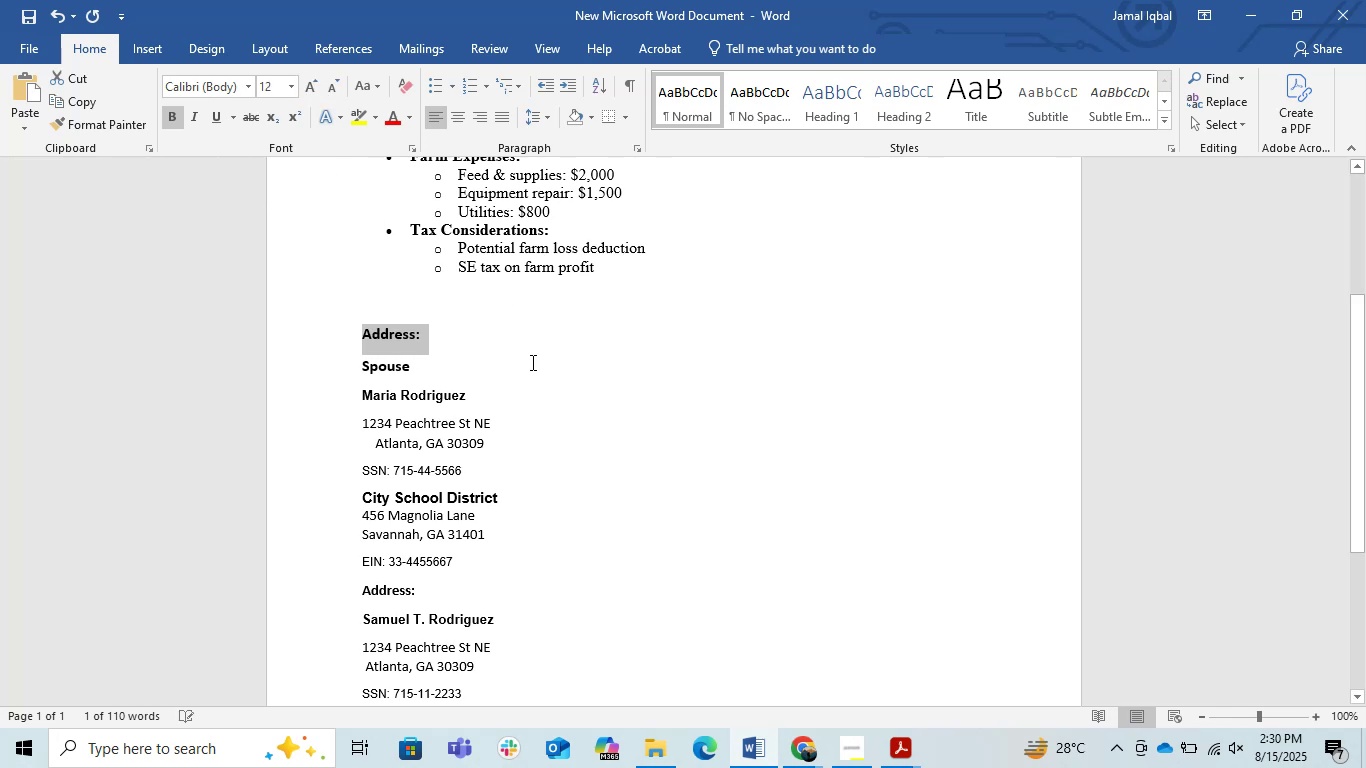 
left_click([536, 369])
 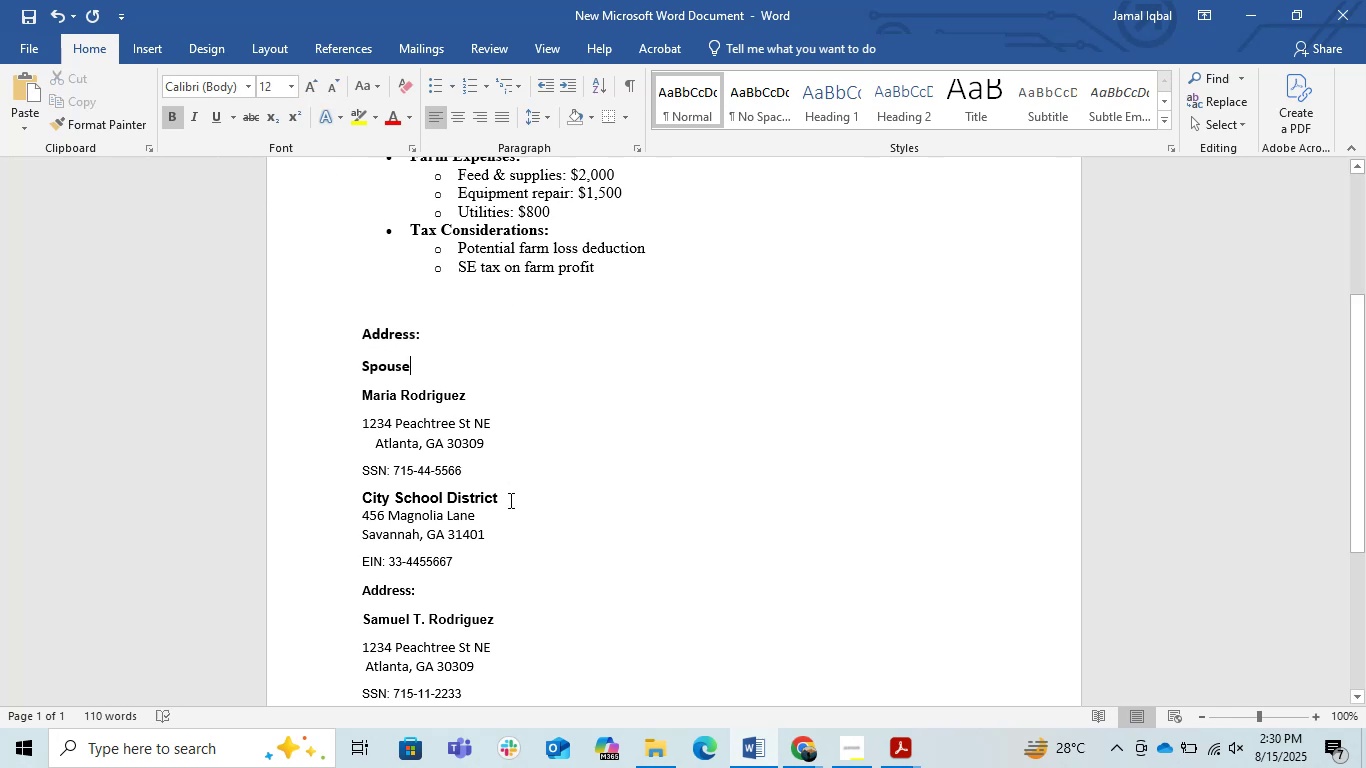 
scroll: coordinate [509, 500], scroll_direction: up, amount: 2.0
 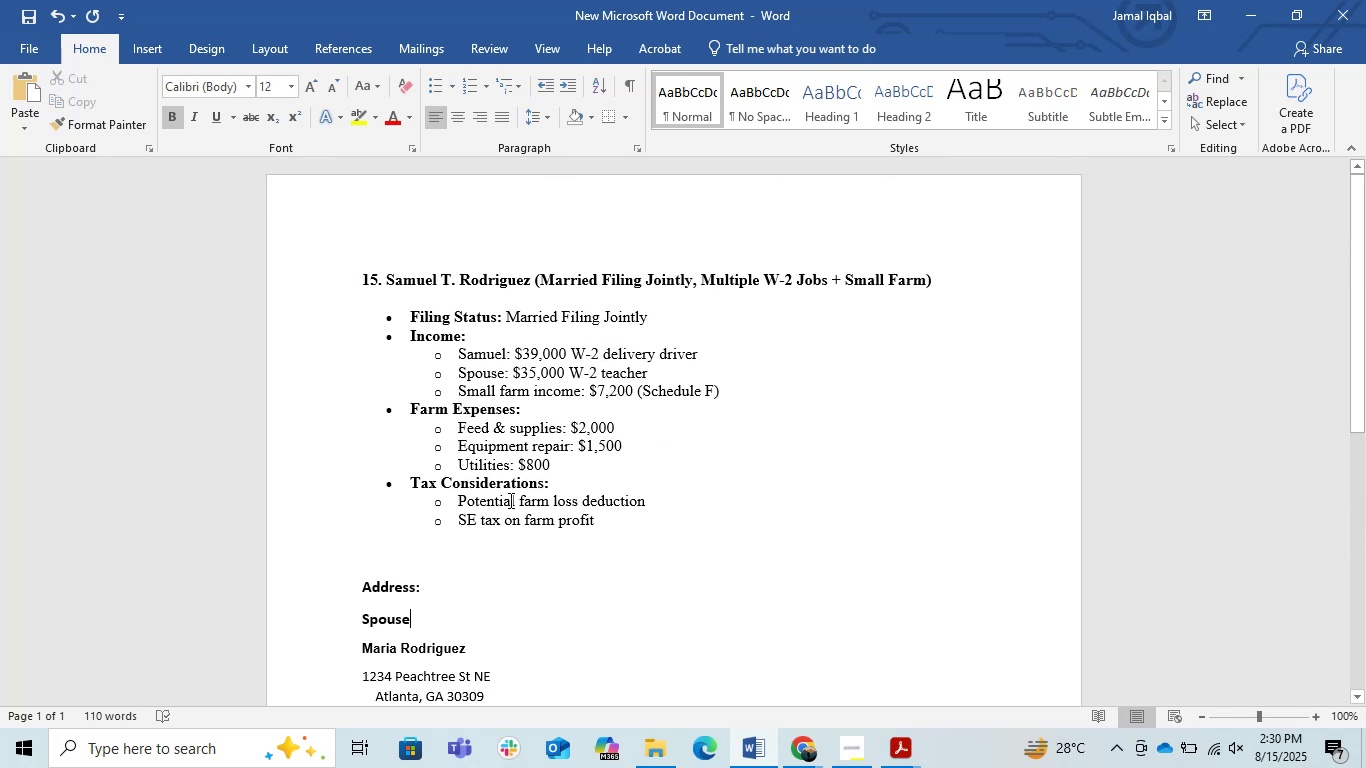 
scroll: coordinate [509, 500], scroll_direction: down, amount: 1.0
 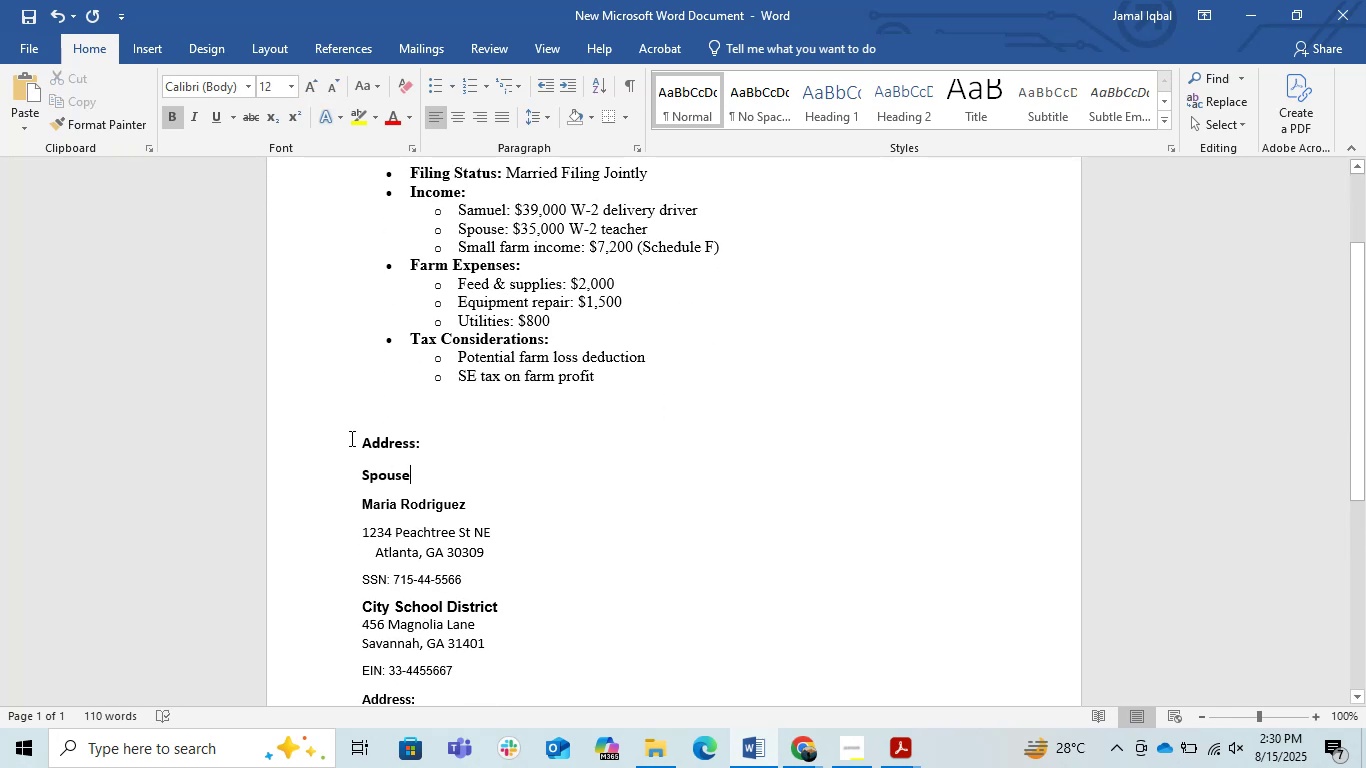 
left_click([350, 438])
 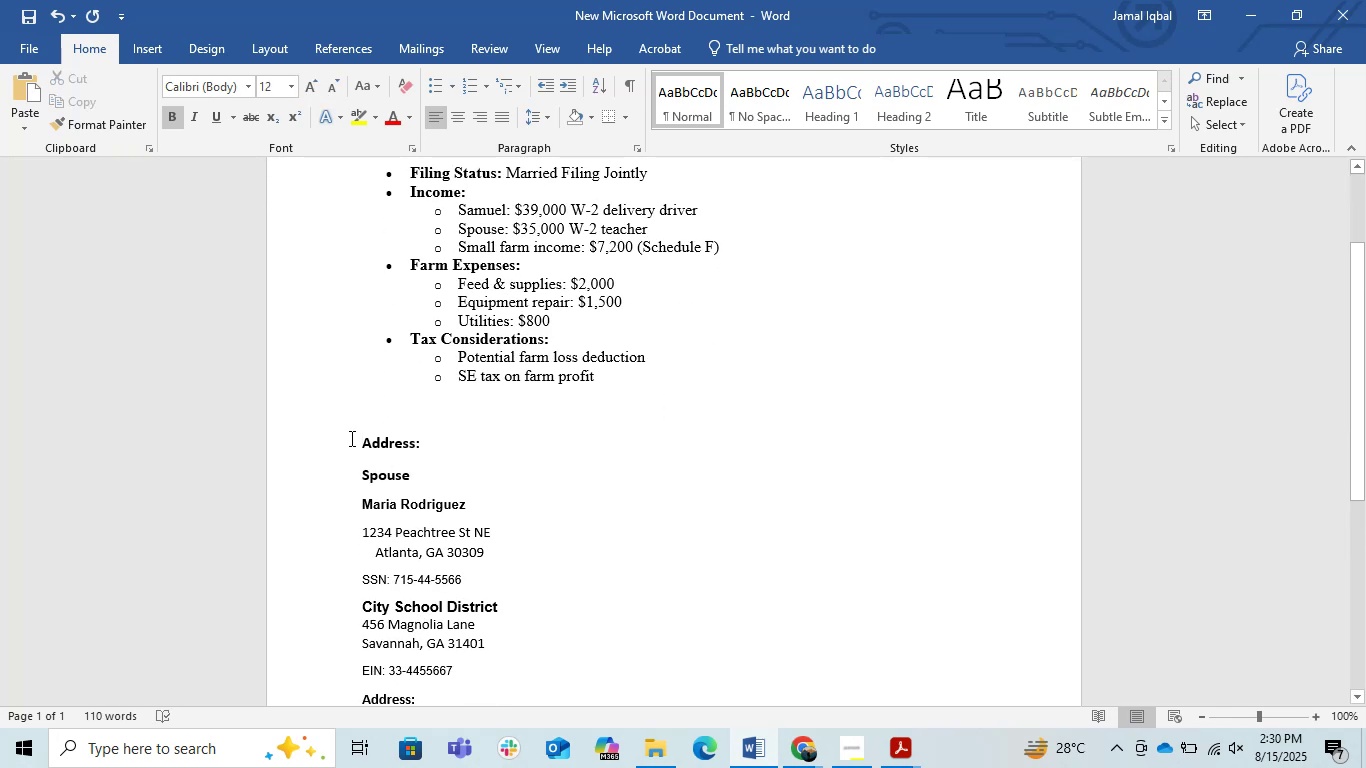 
key(Backspace)
 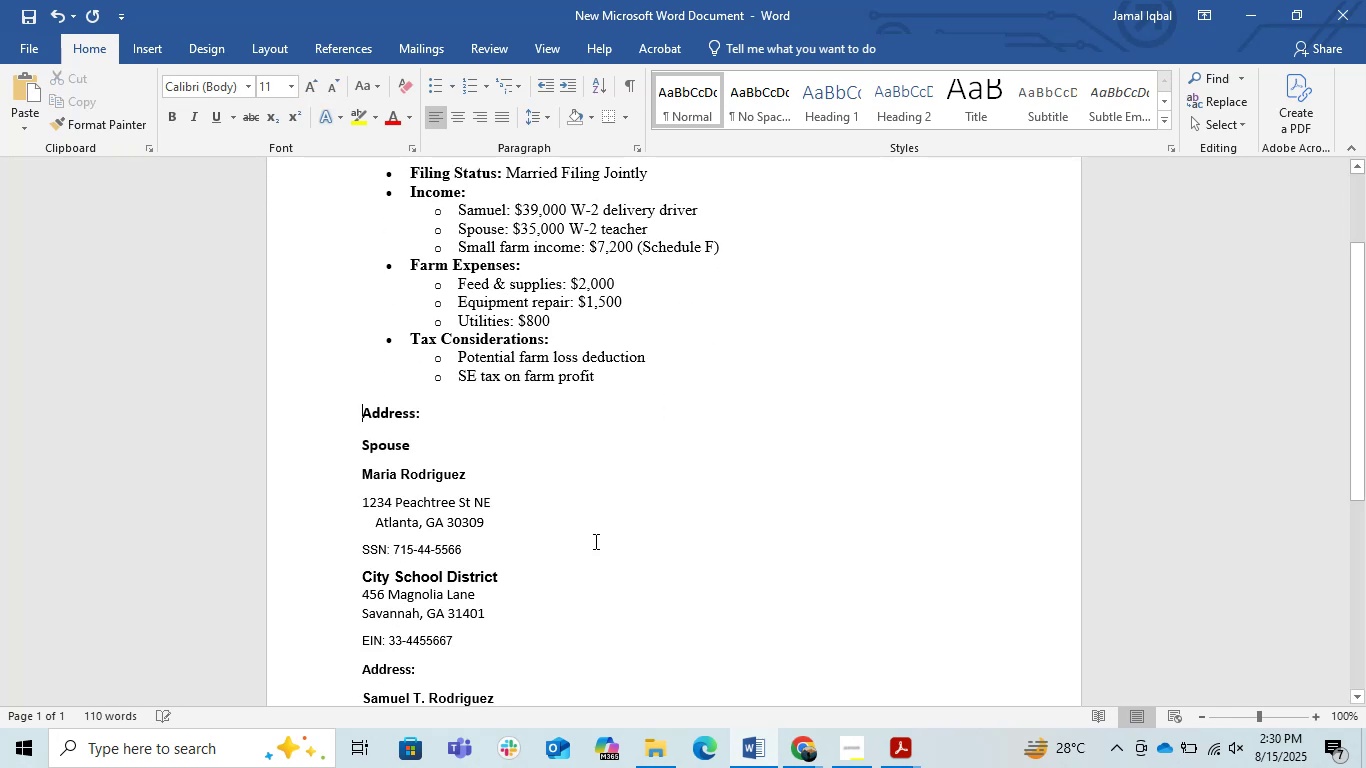 
scroll: coordinate [609, 550], scroll_direction: down, amount: 2.0
 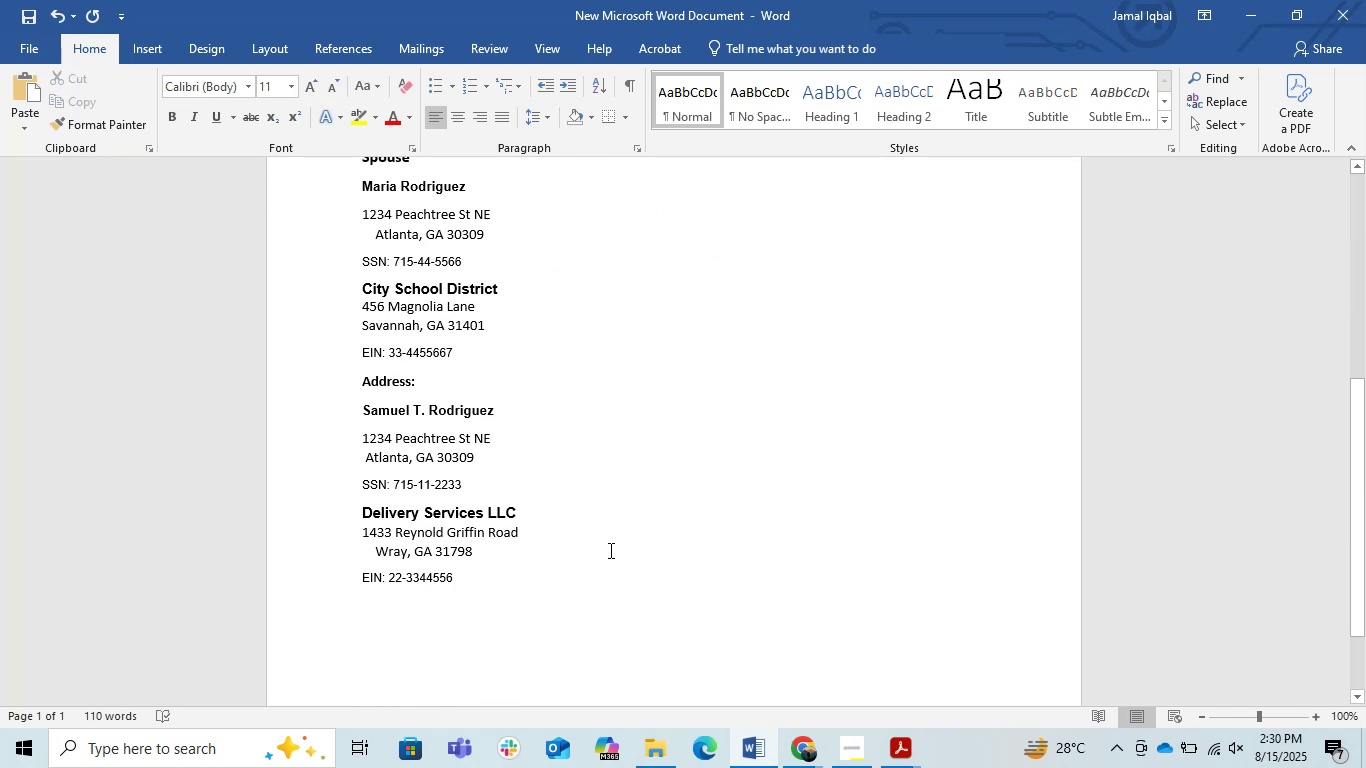 
scroll: coordinate [609, 550], scroll_direction: up, amount: 1.0
 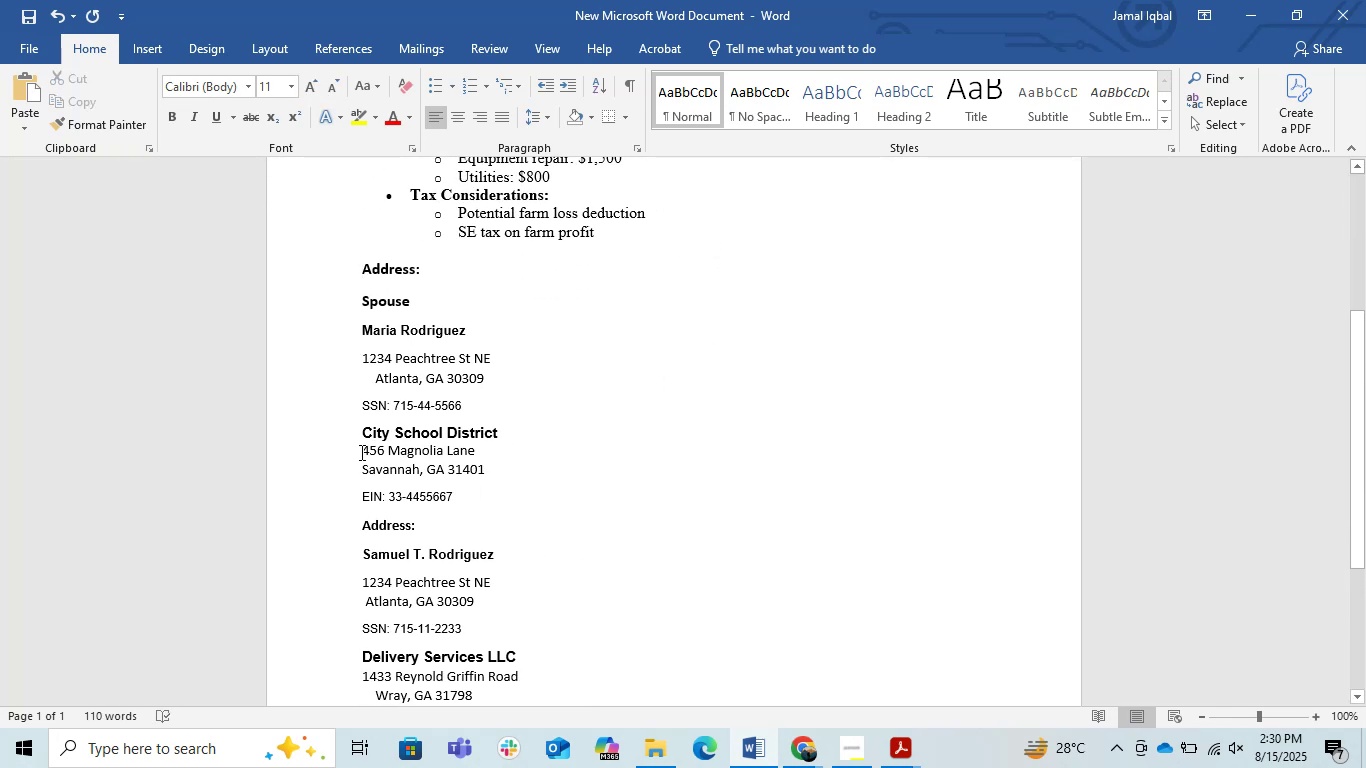 
key(Control+C)
 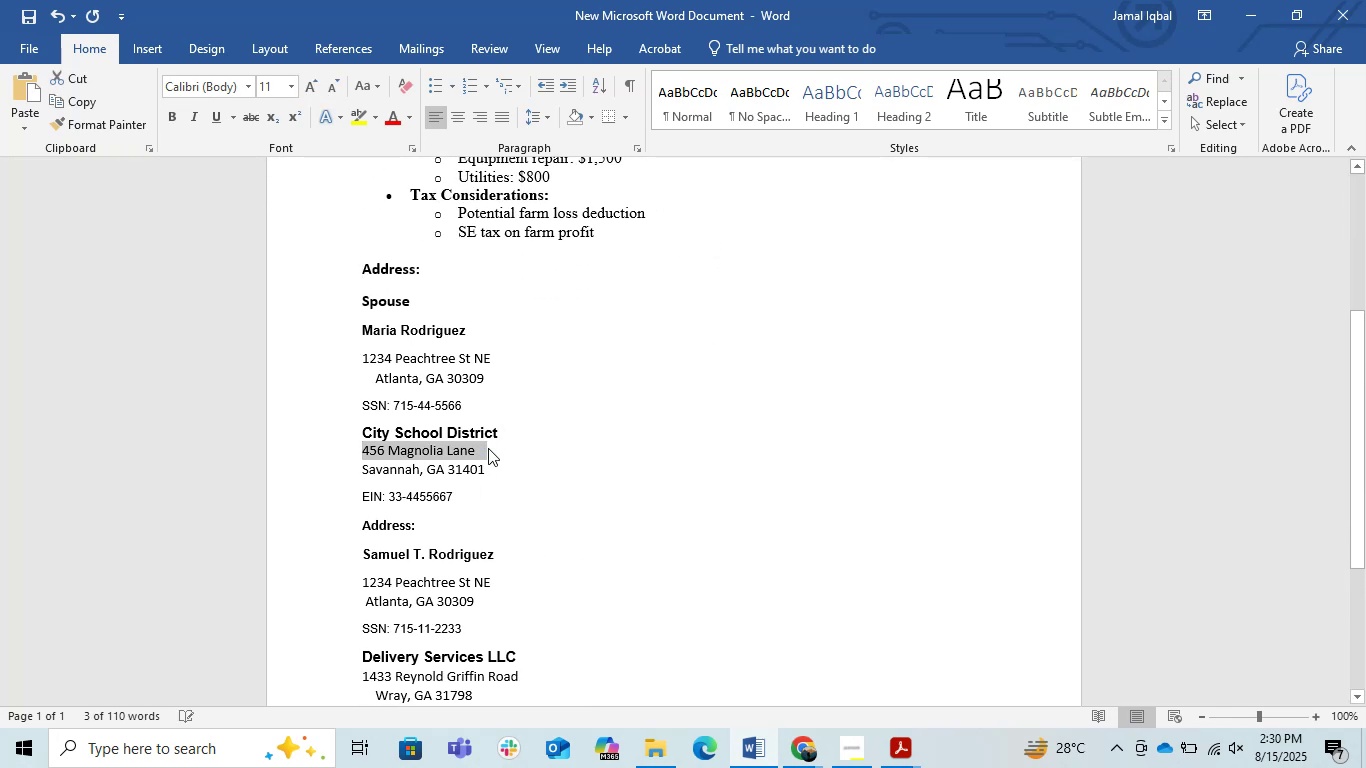 
key(Control+C)
 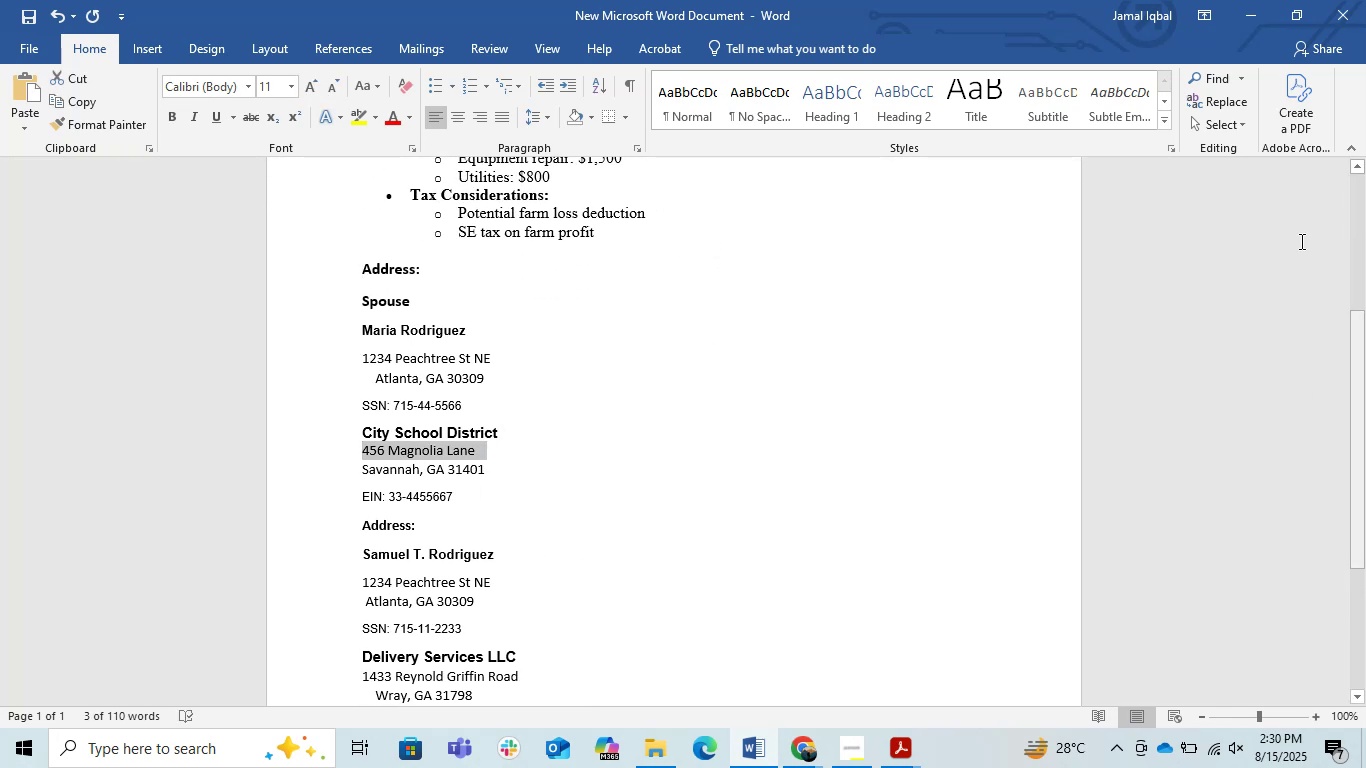 
key(Control+C)
 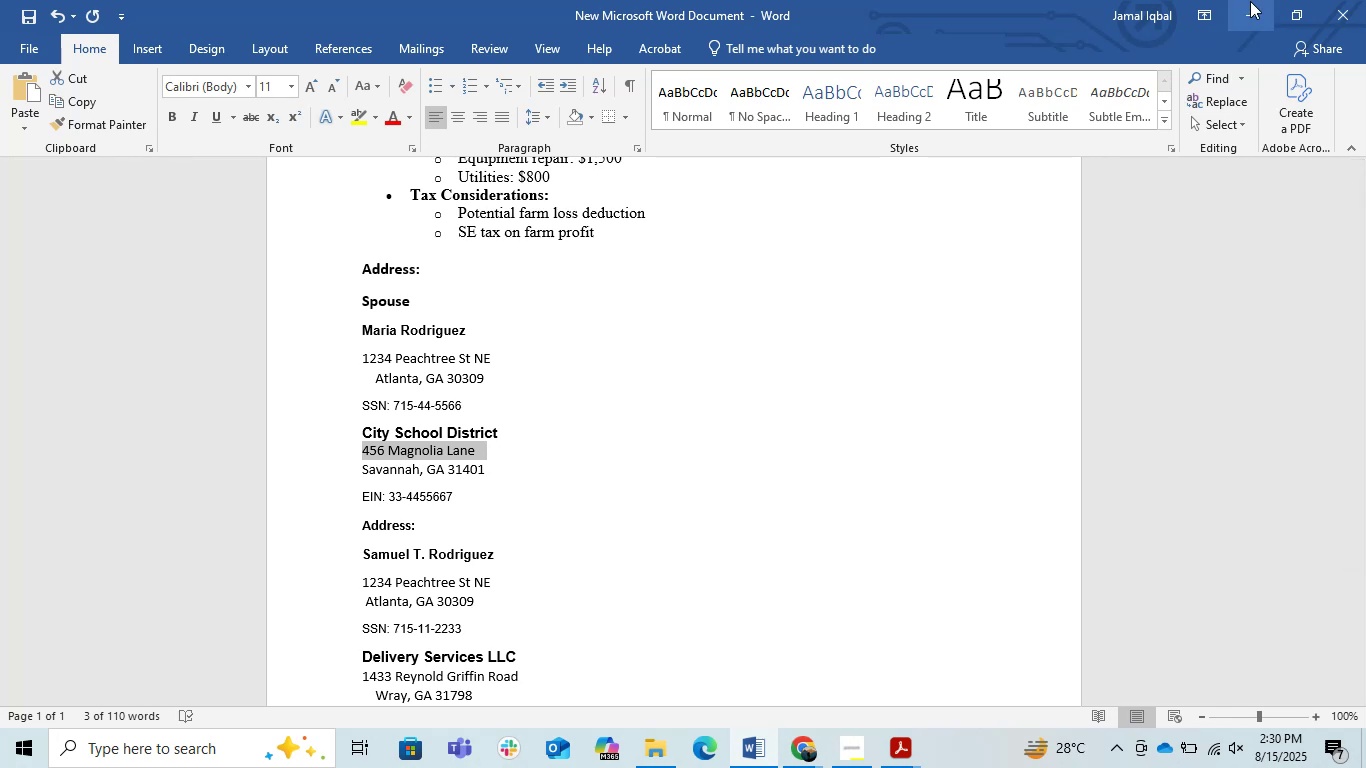 
left_click([1250, 1])
 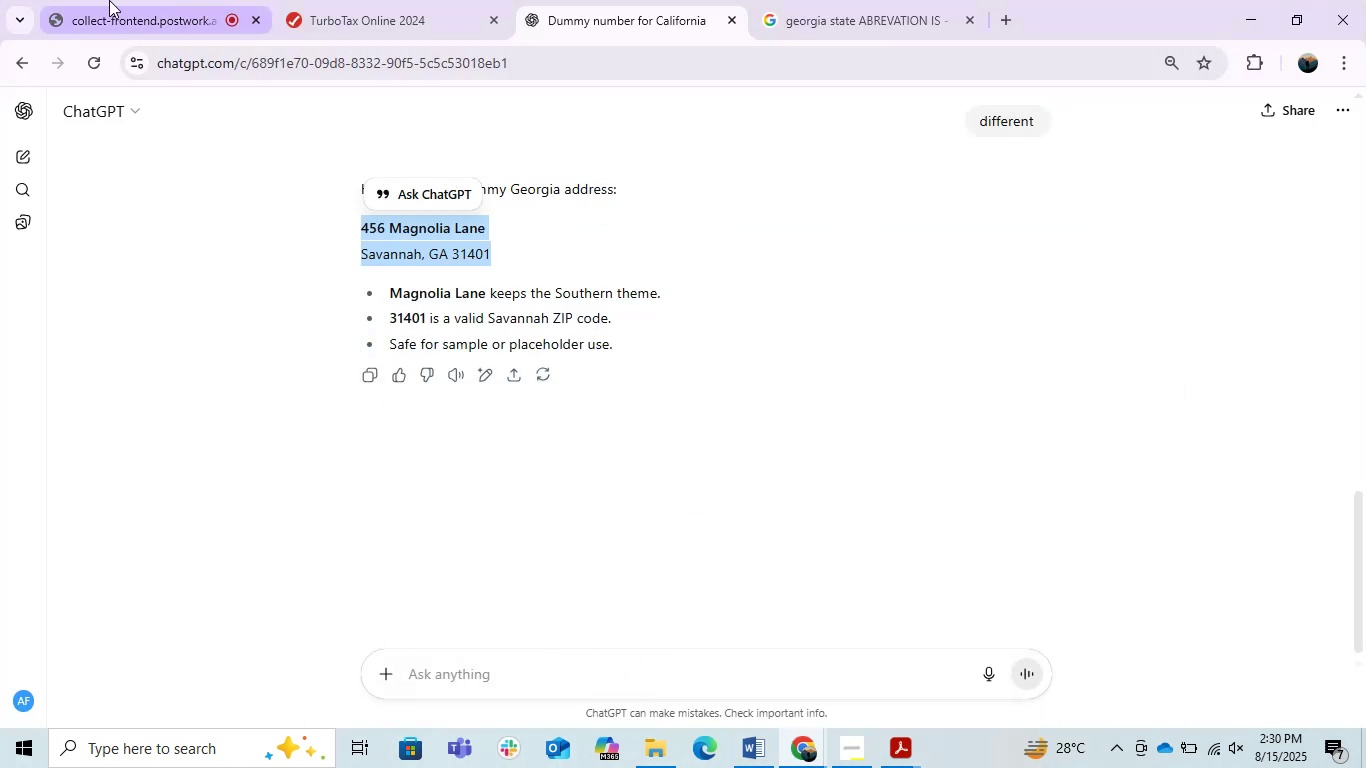 
left_click([428, 0])
 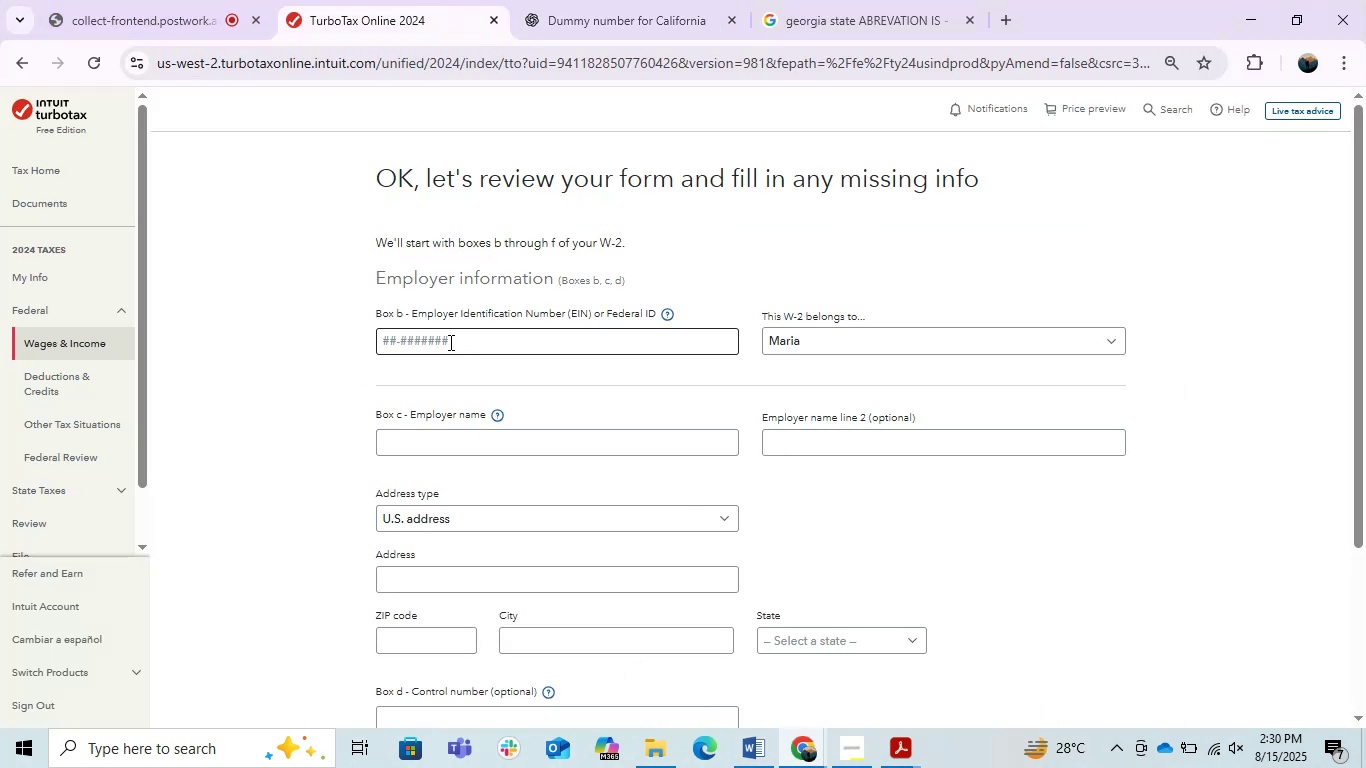 
left_click([449, 342])
 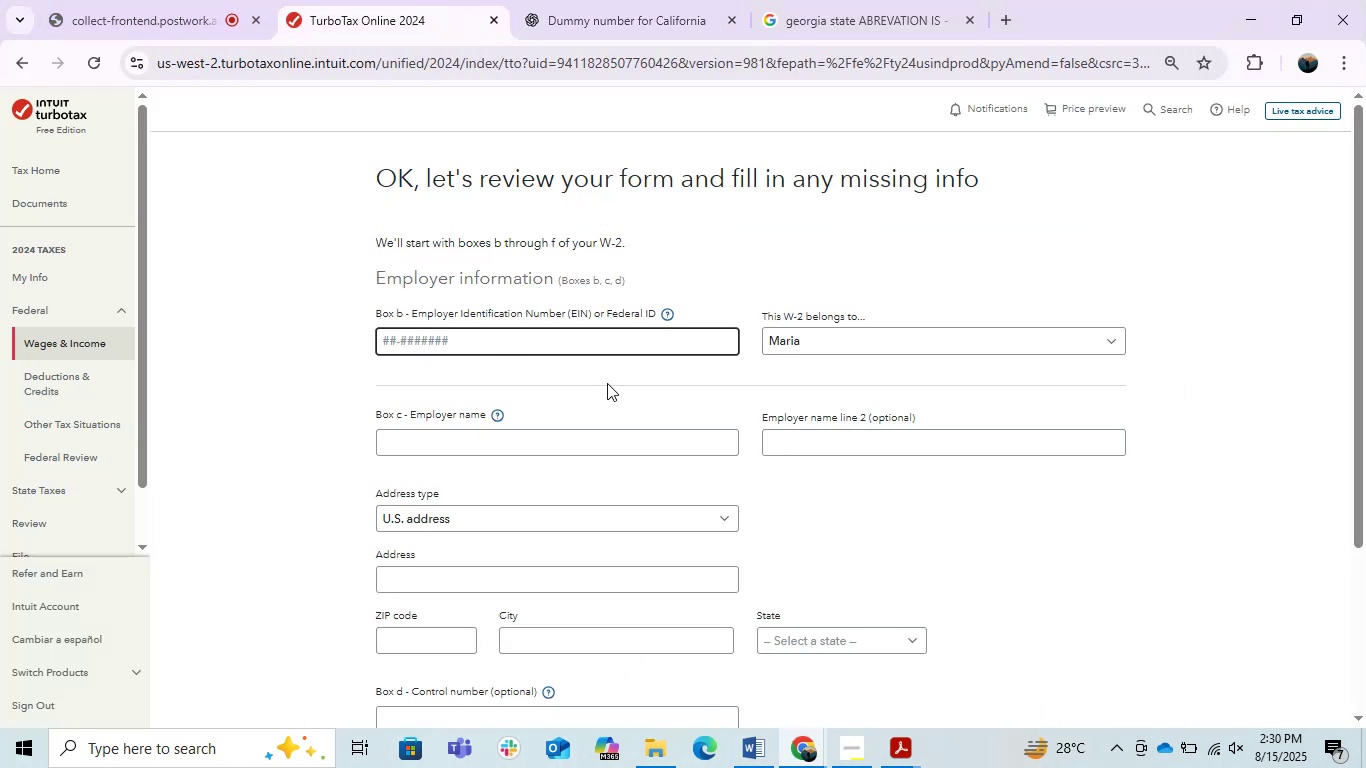 
key(Alt+AltLeft)
 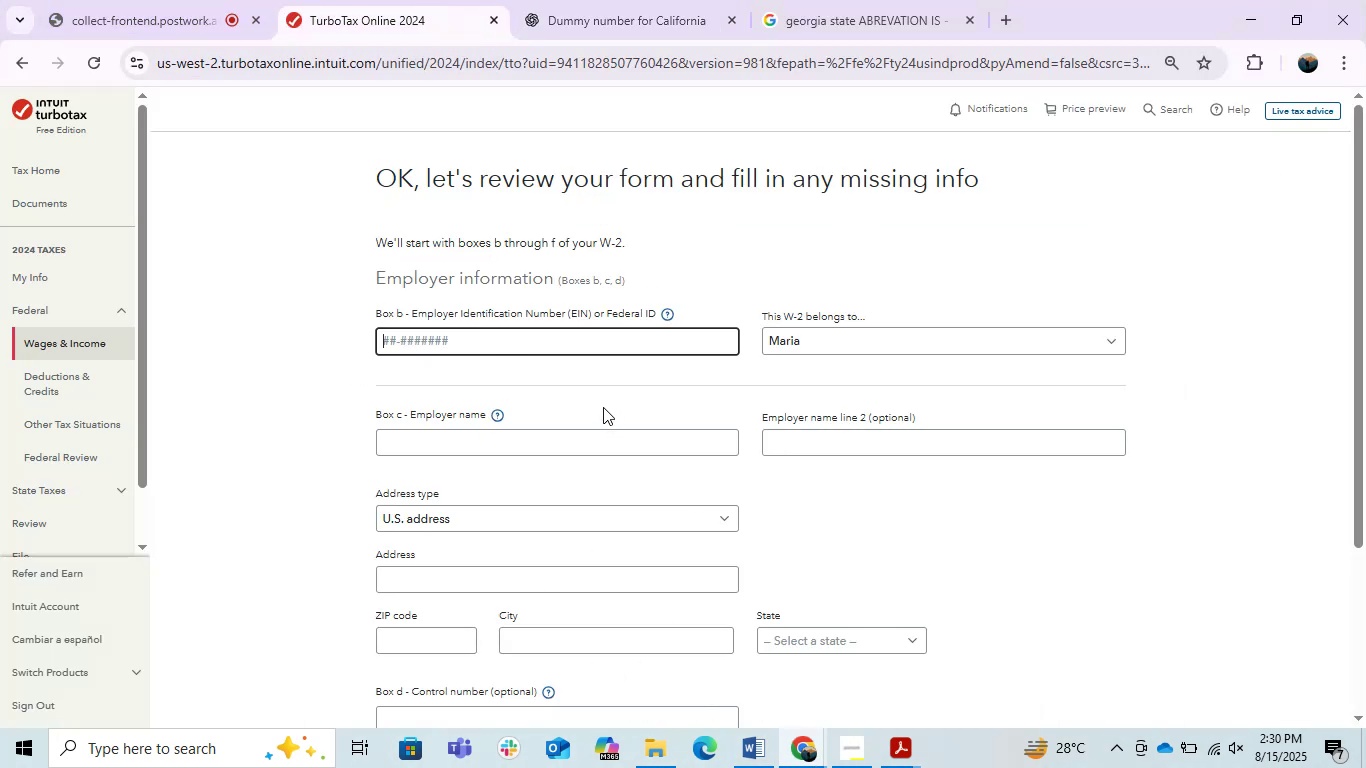 
key(Alt+Tab)
 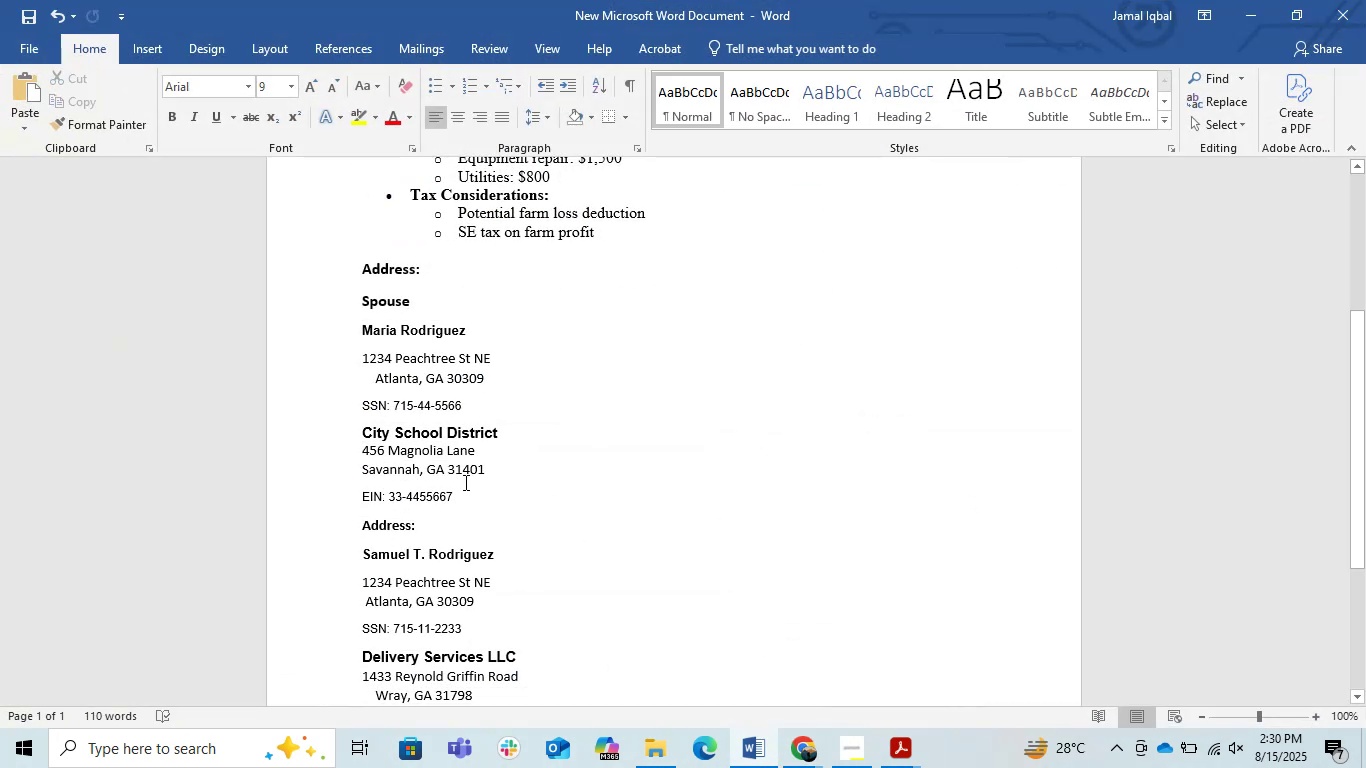 
key(Control+C)
 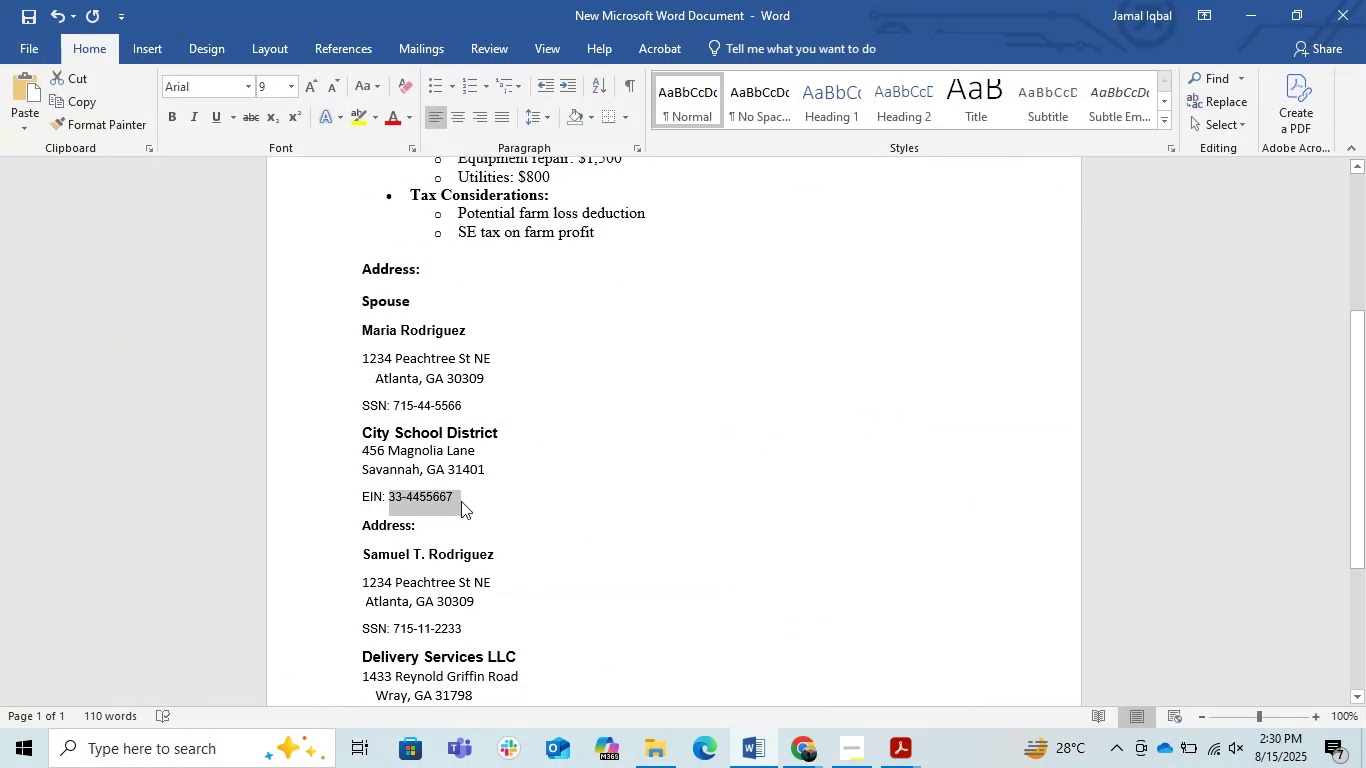 
key(Alt+Tab)
 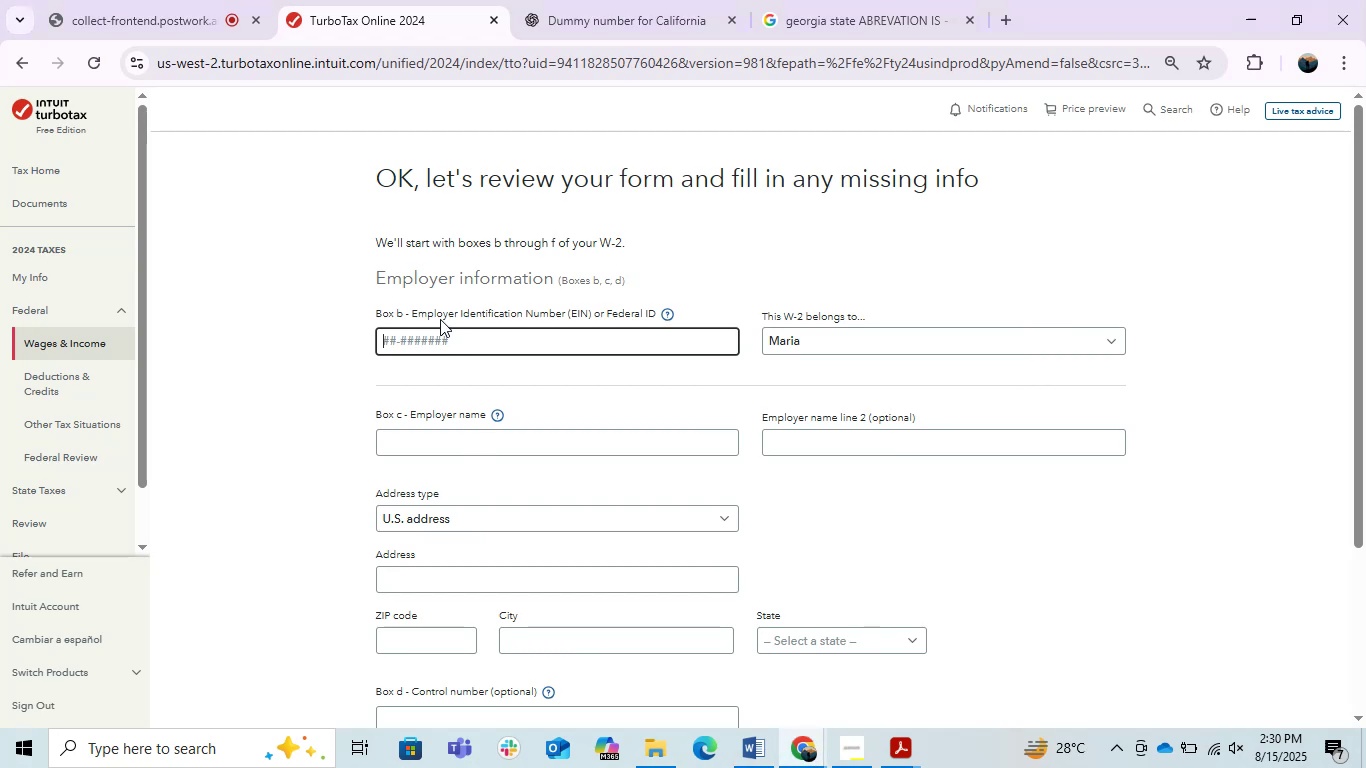 
key(Control+ControlLeft)
 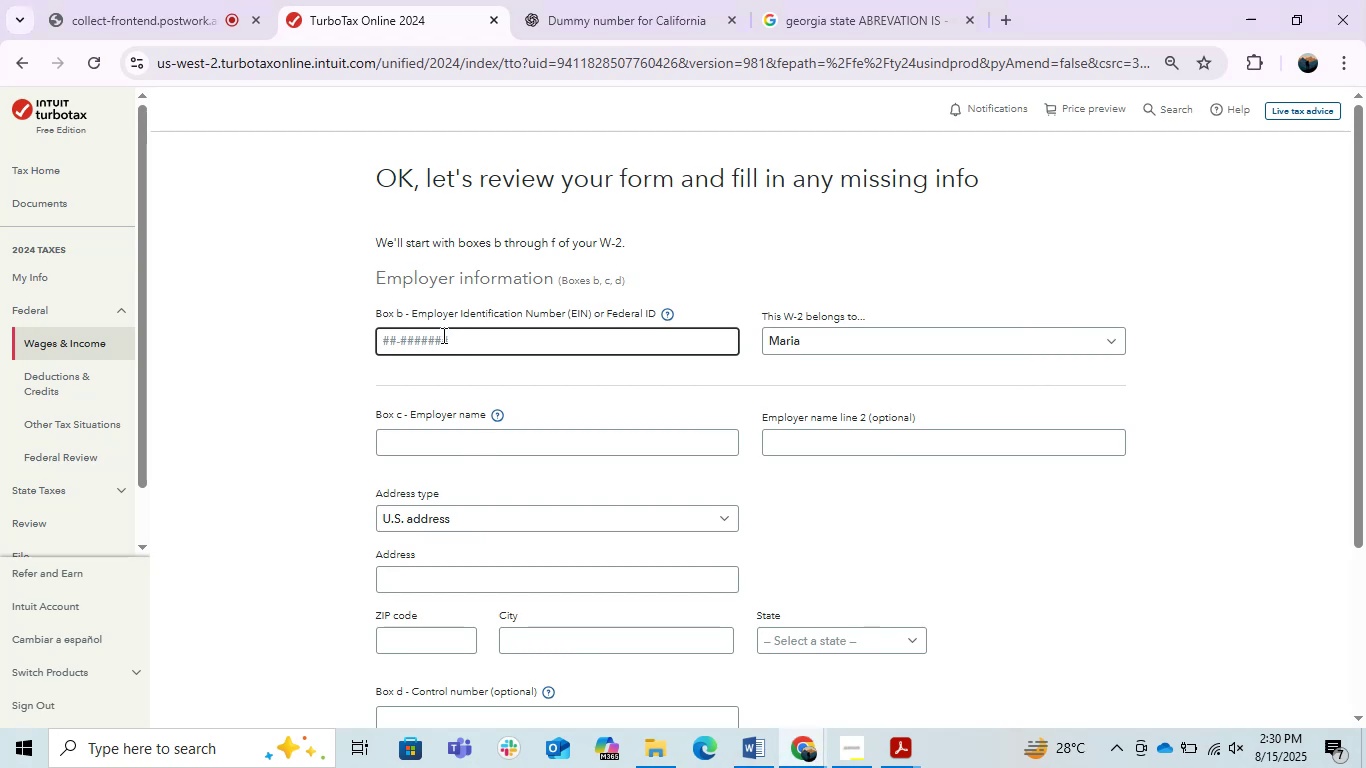 
key(Control+V)
 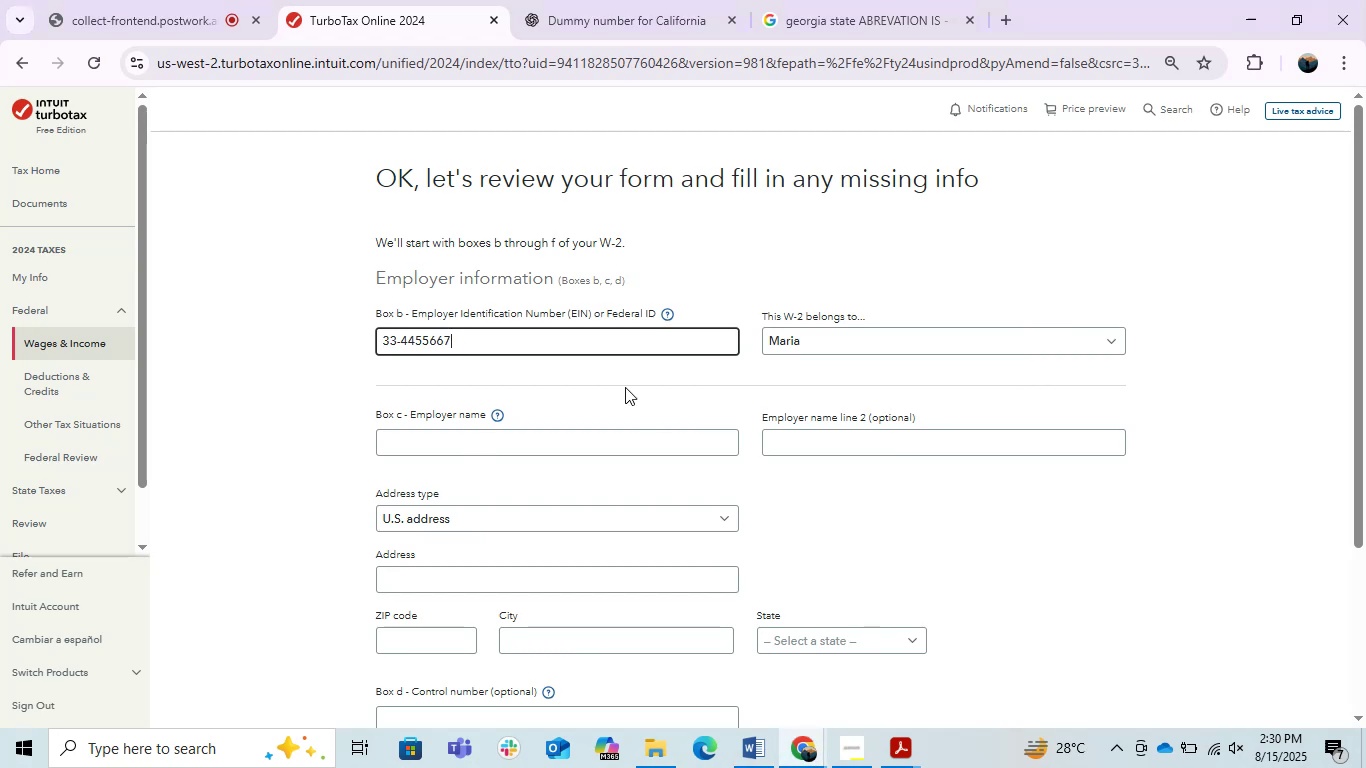 
left_click([623, 386])
 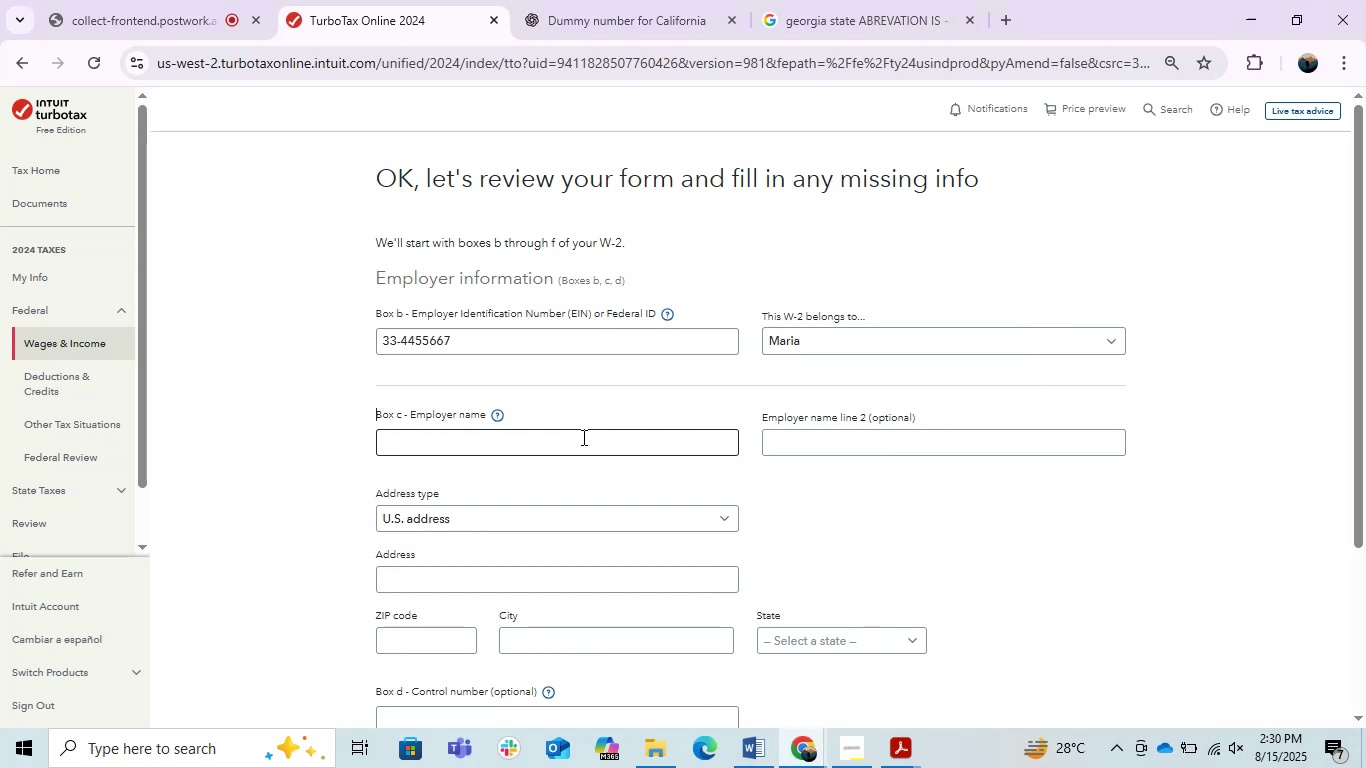 
left_click([572, 443])
 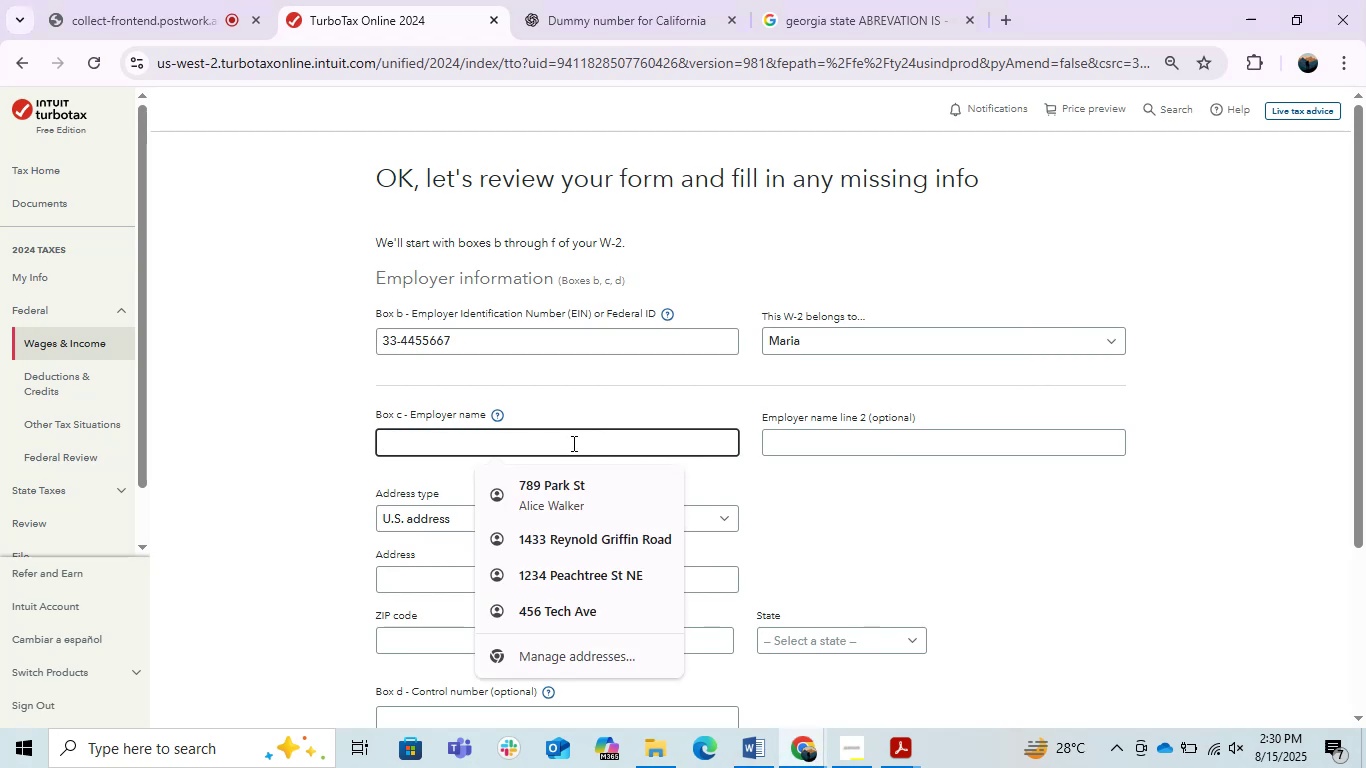 
key(Alt+AltLeft)
 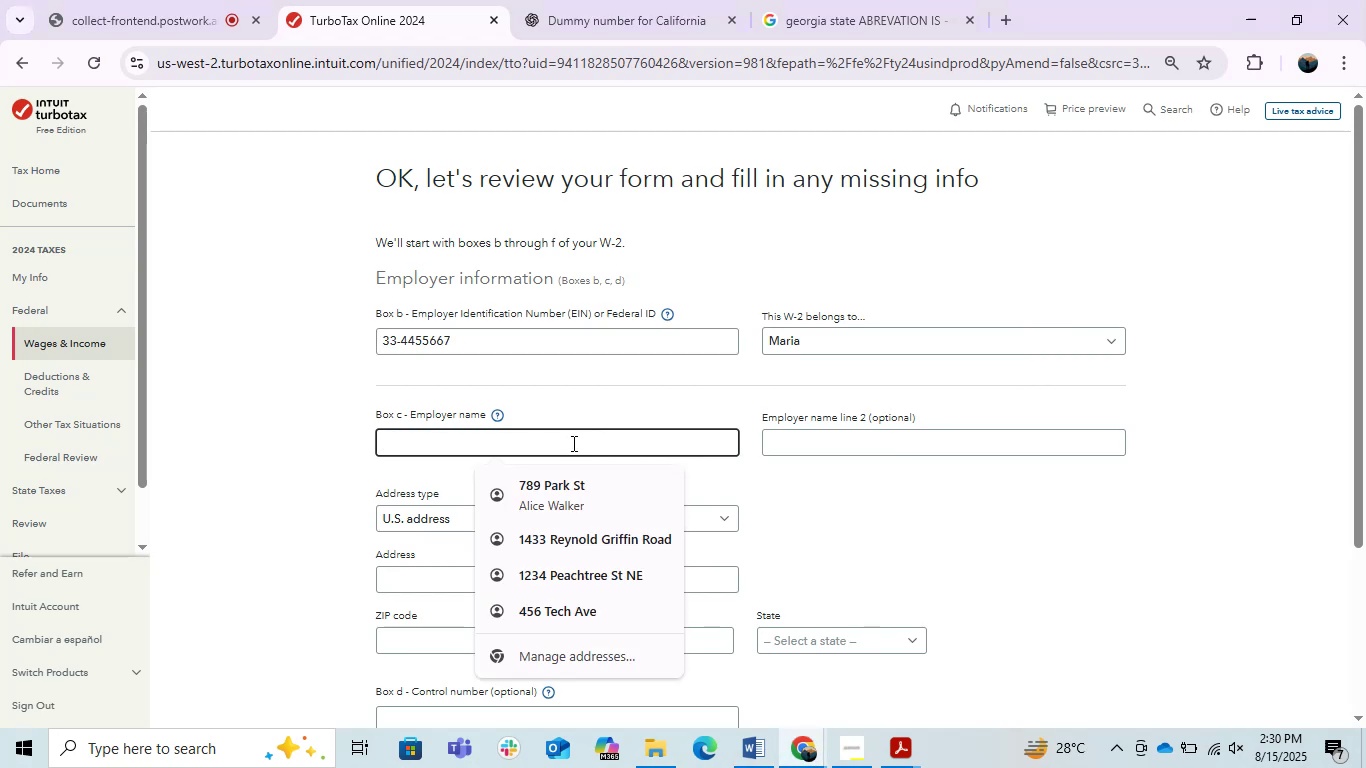 
key(Alt+Tab)
 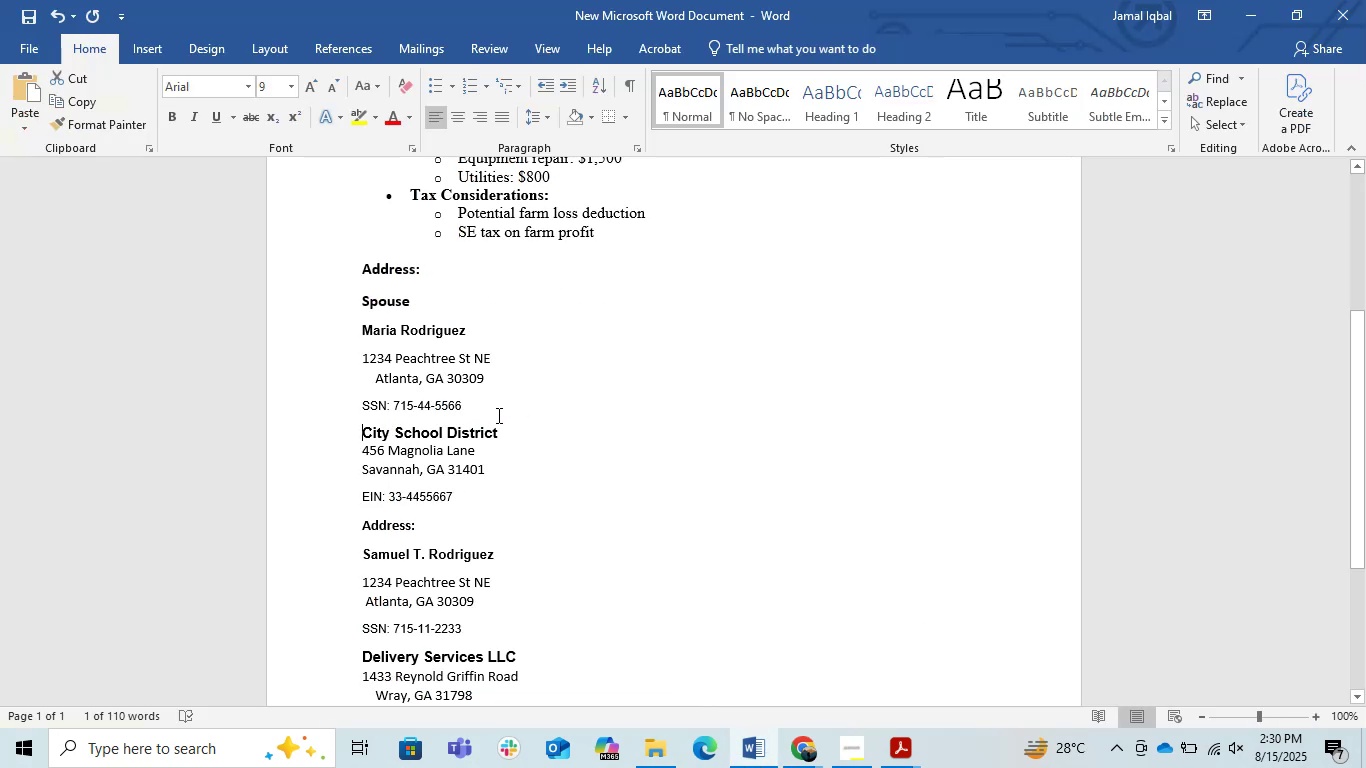 
key(Control+C)
 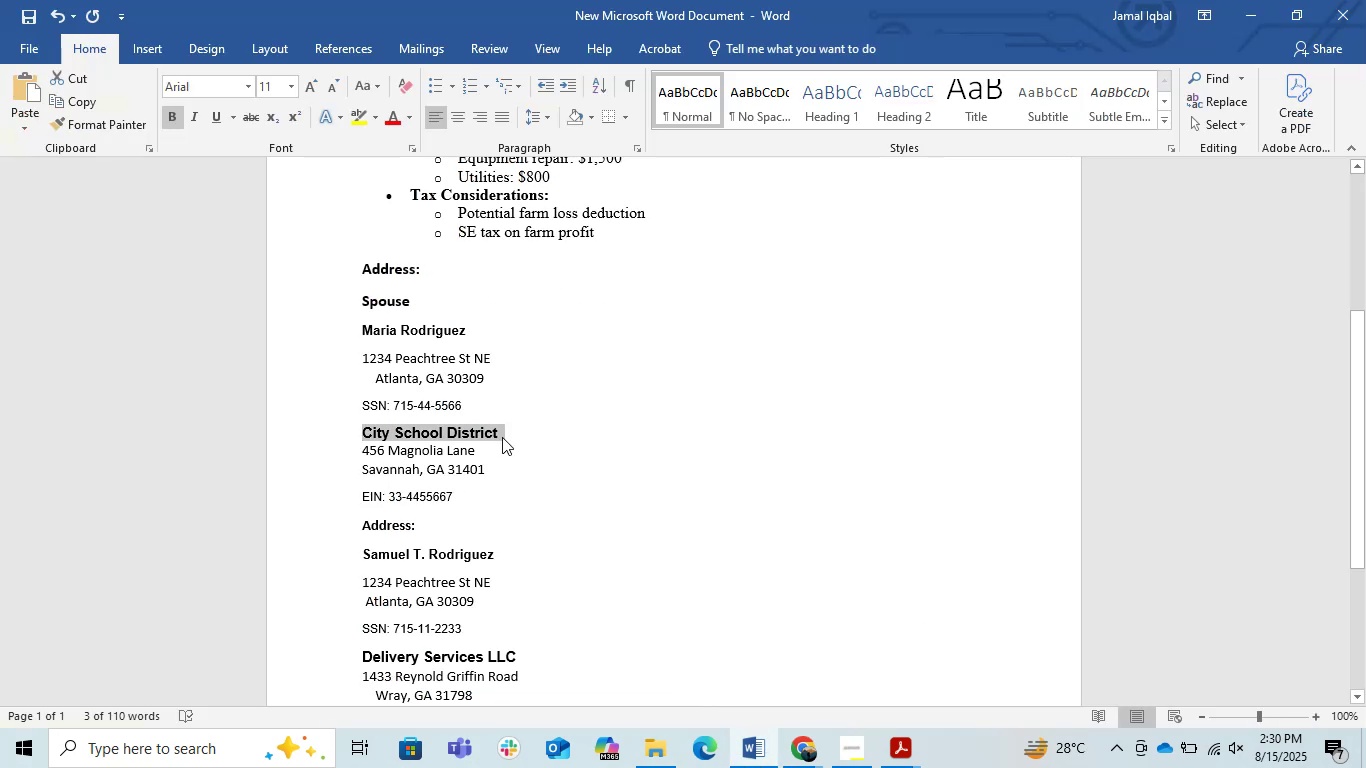 
key(Alt+AltLeft)
 